 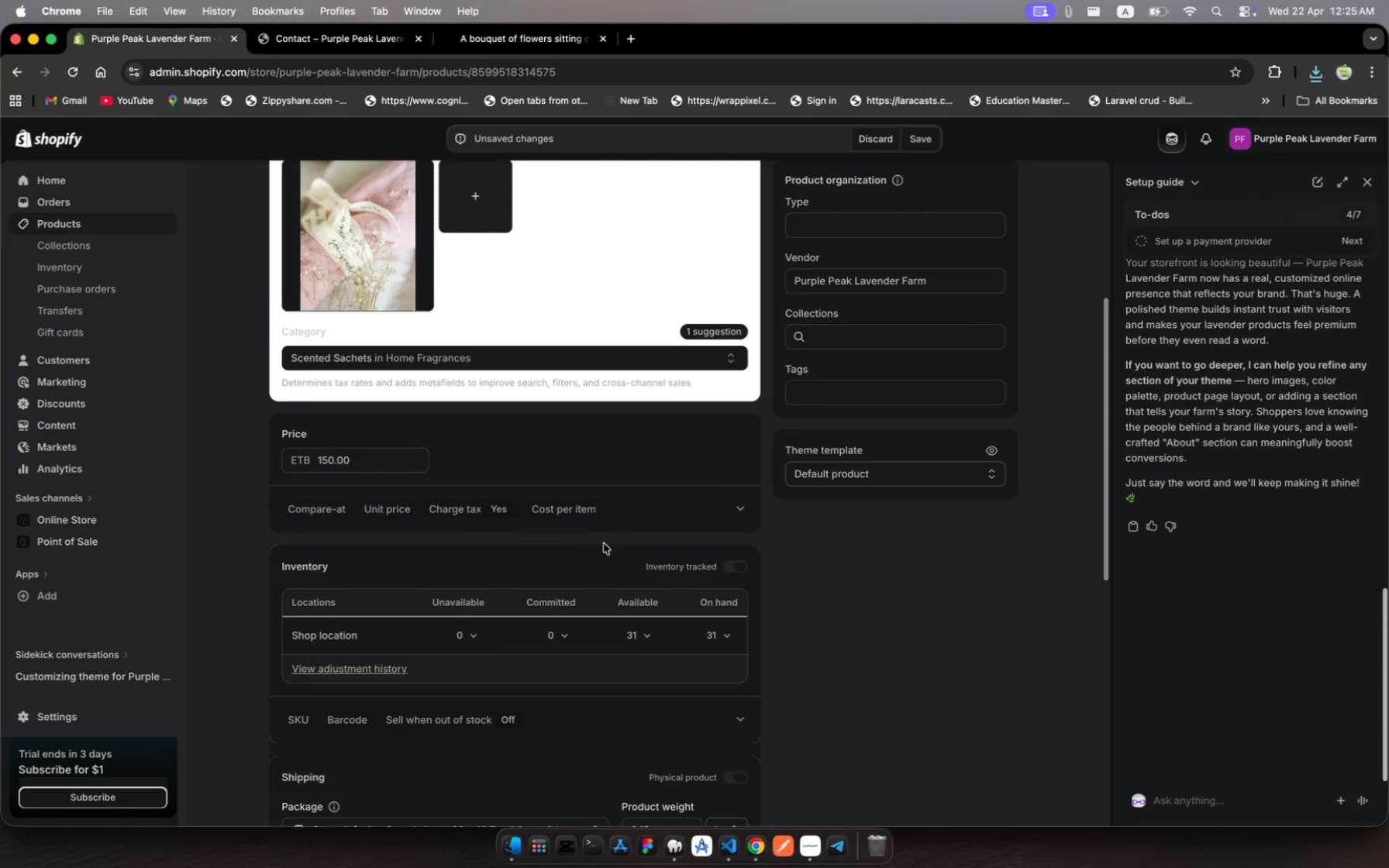 
scroll: coordinate [604, 543], scroll_direction: down, amount: 1.0
 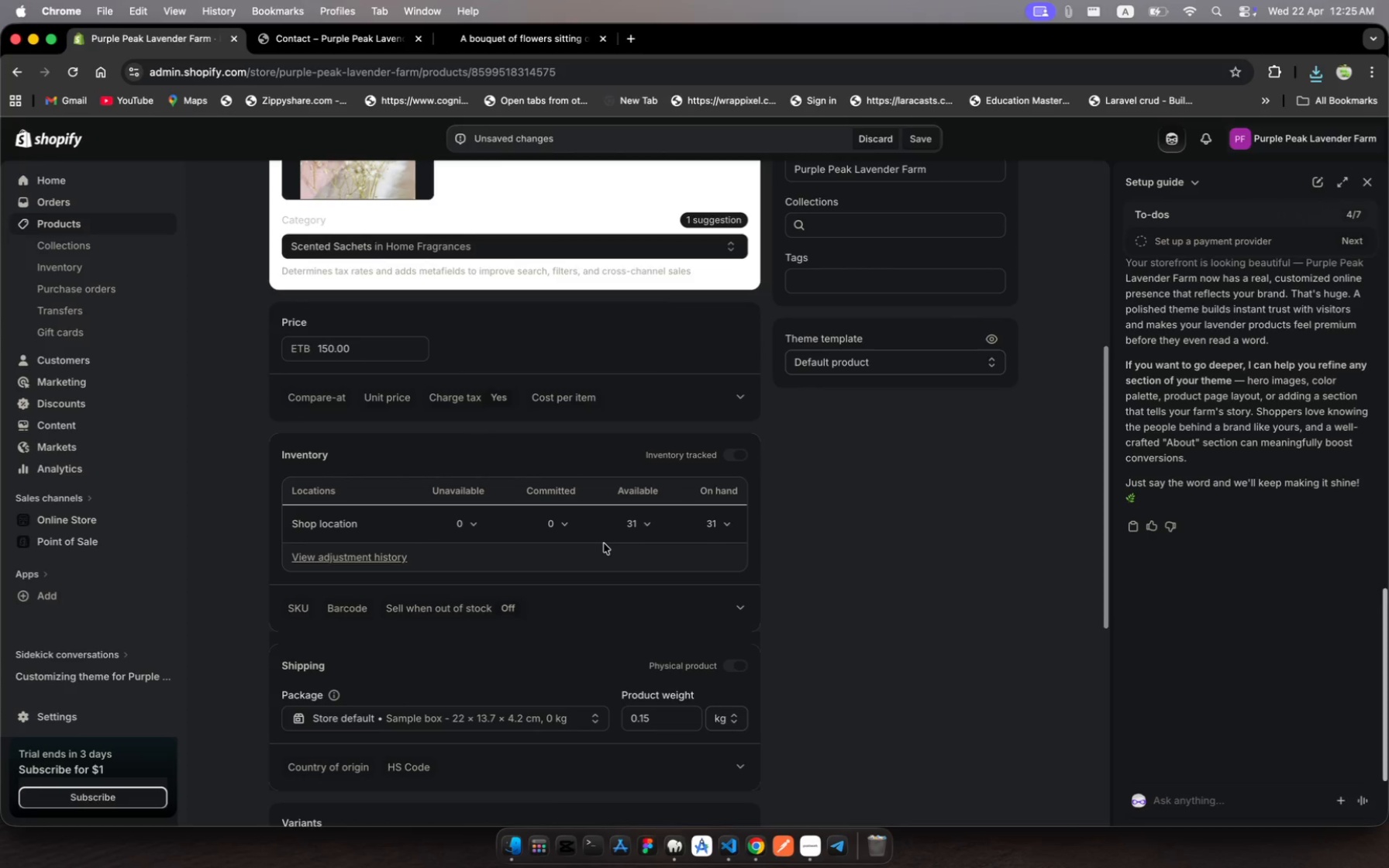 
wait(7.15)
 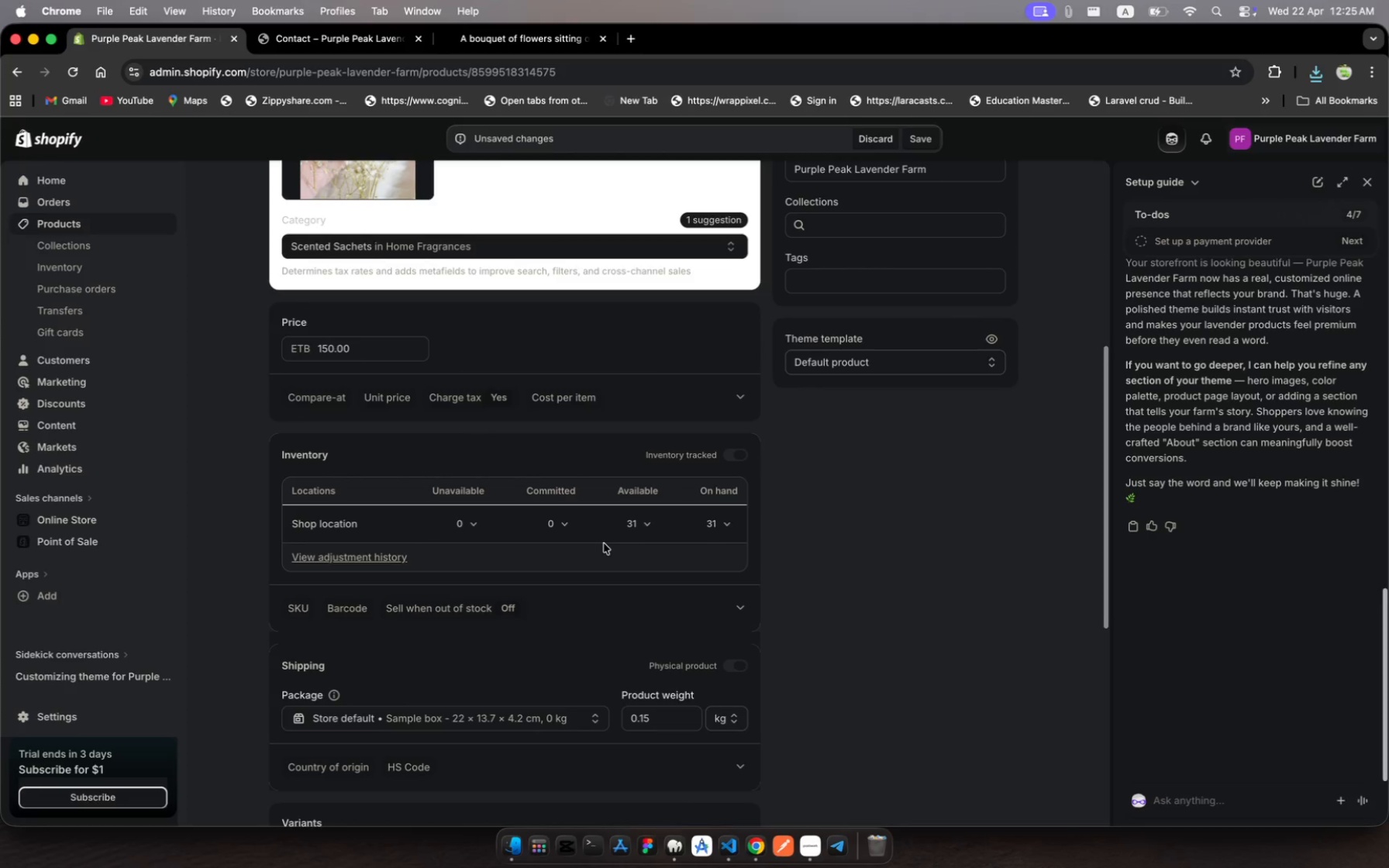 
scroll: coordinate [604, 543], scroll_direction: down, amount: 15.0
 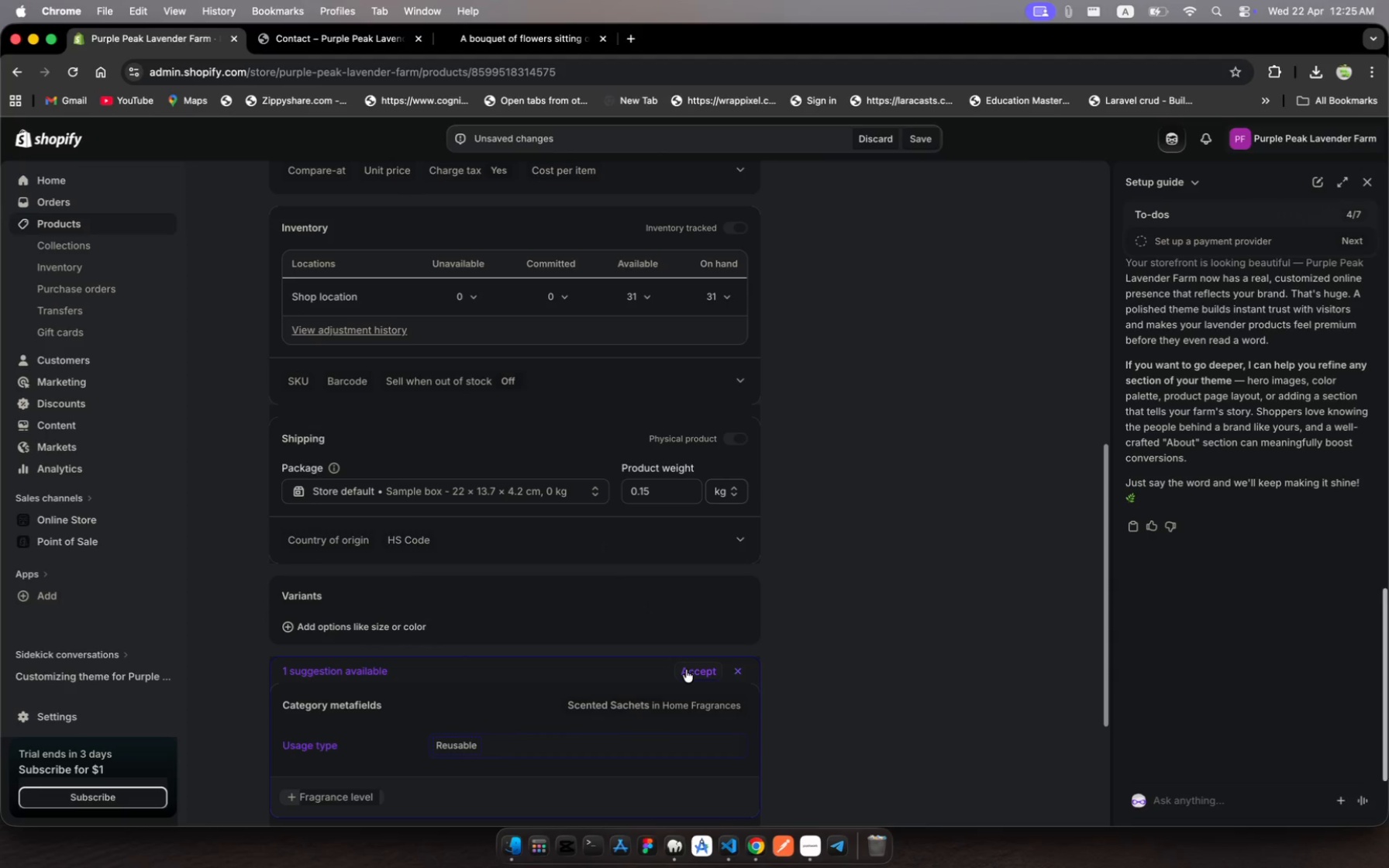 
left_click([692, 666])
 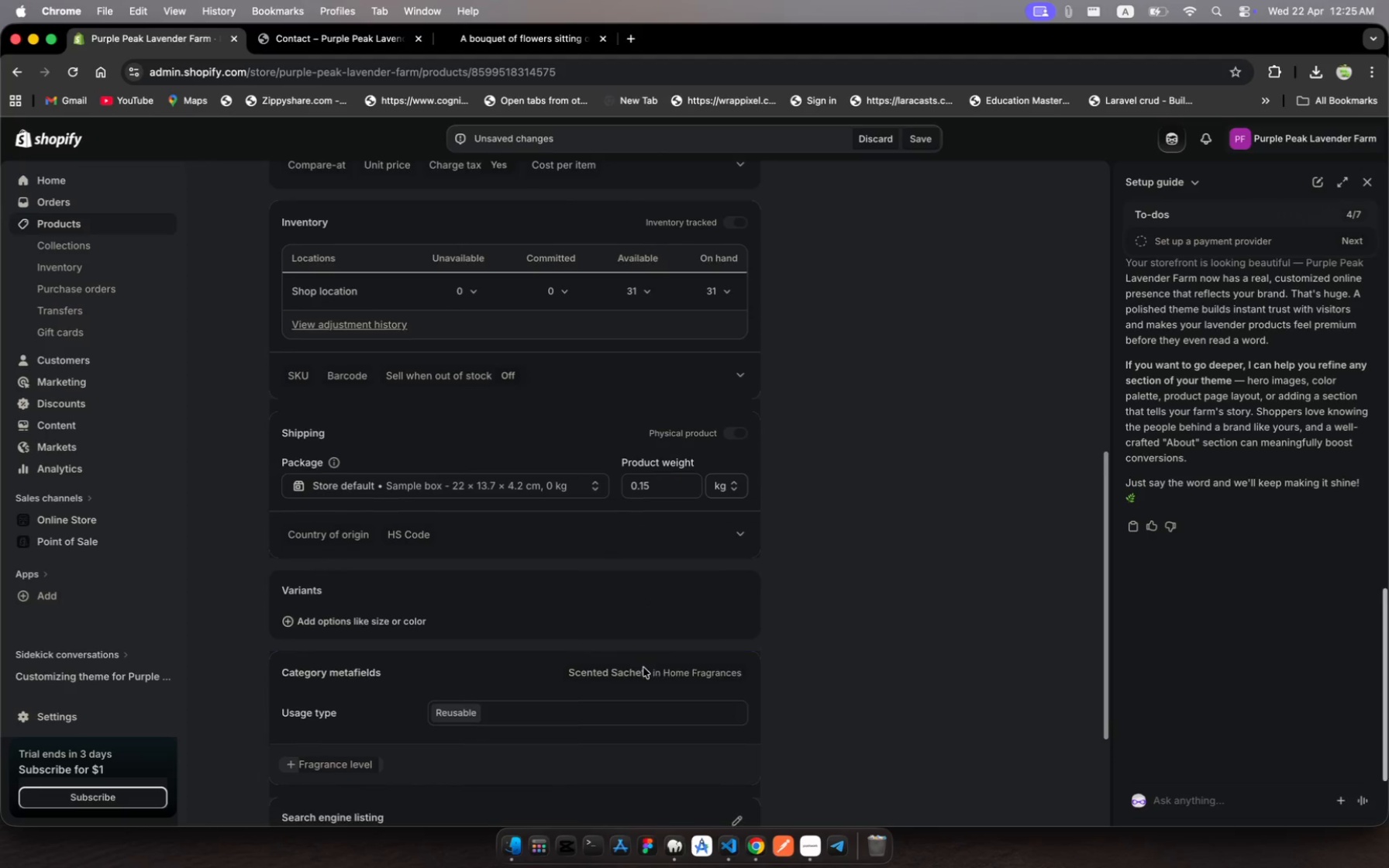 
scroll: coordinate [643, 667], scroll_direction: down, amount: 21.0
 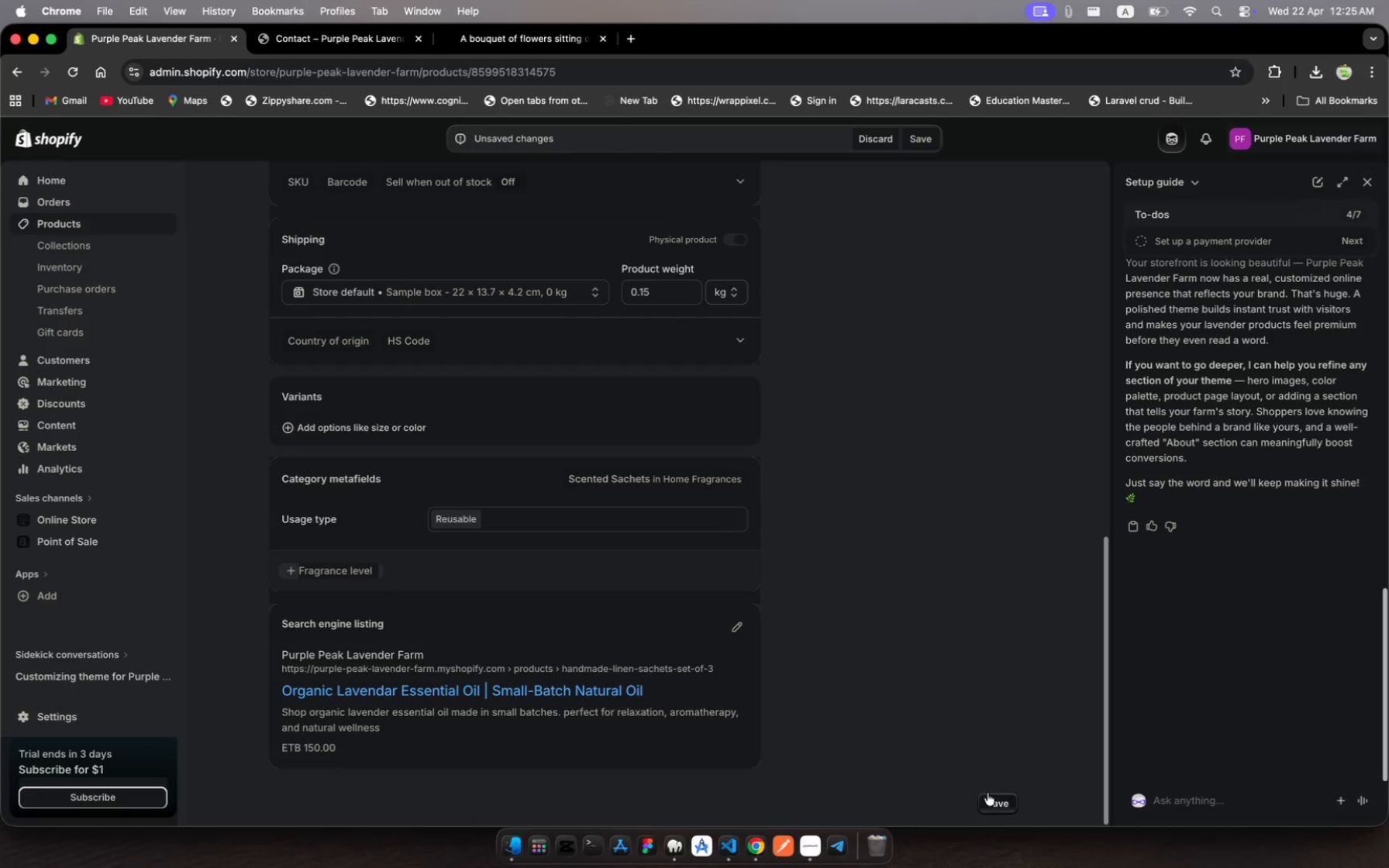 
left_click([997, 799])
 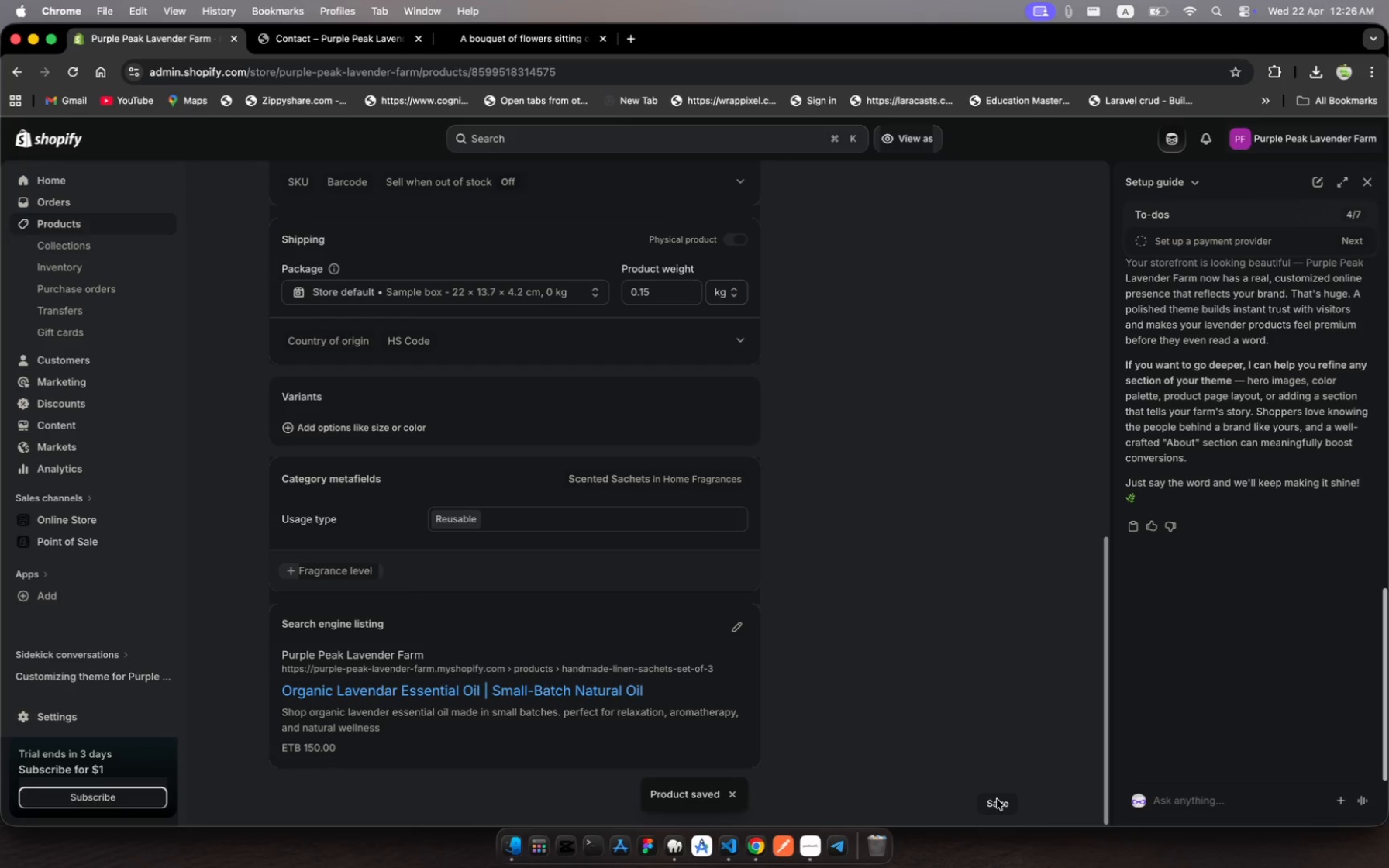 
wait(11.0)
 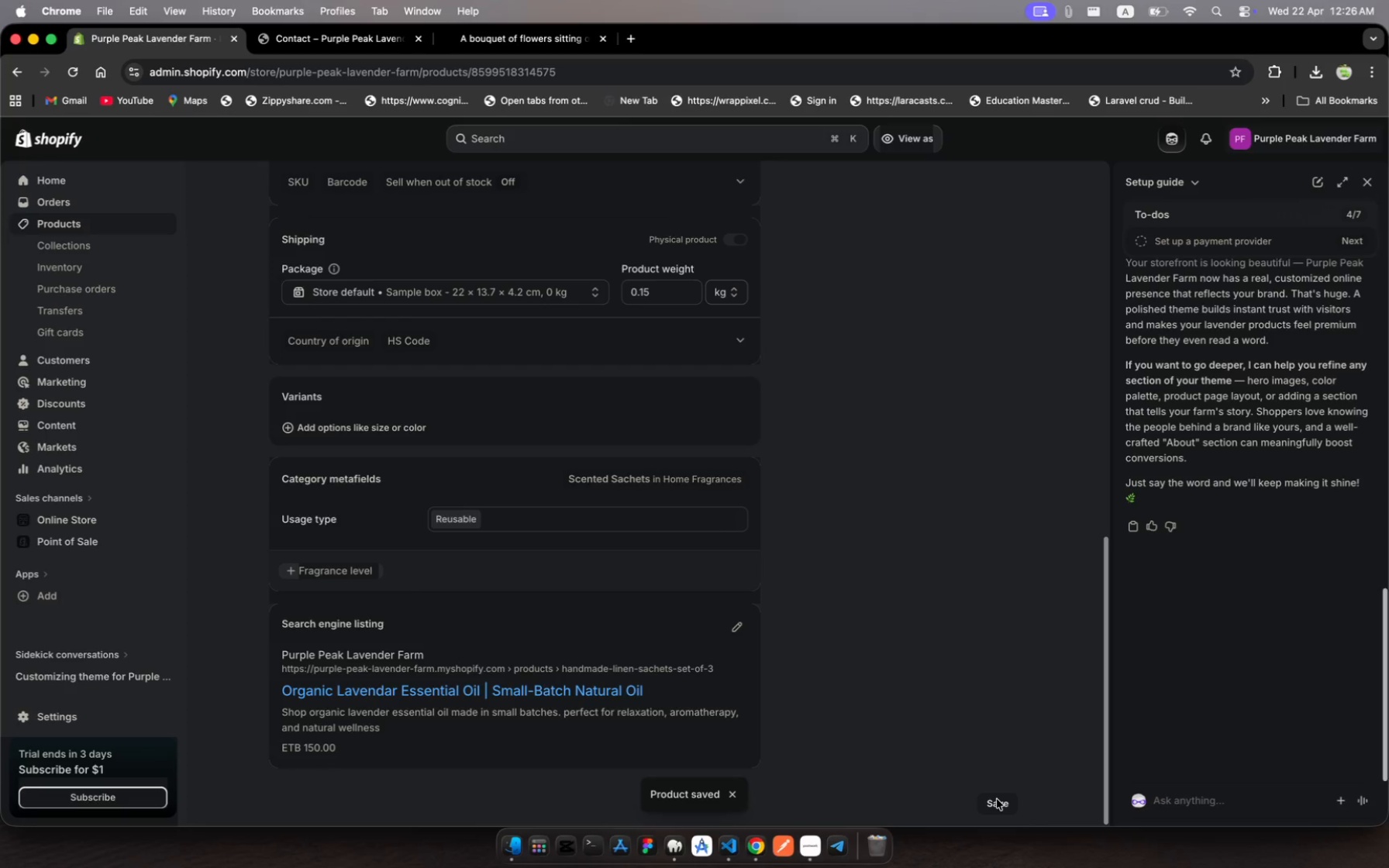 
scroll: coordinate [651, 409], scroll_direction: up, amount: 166.0
 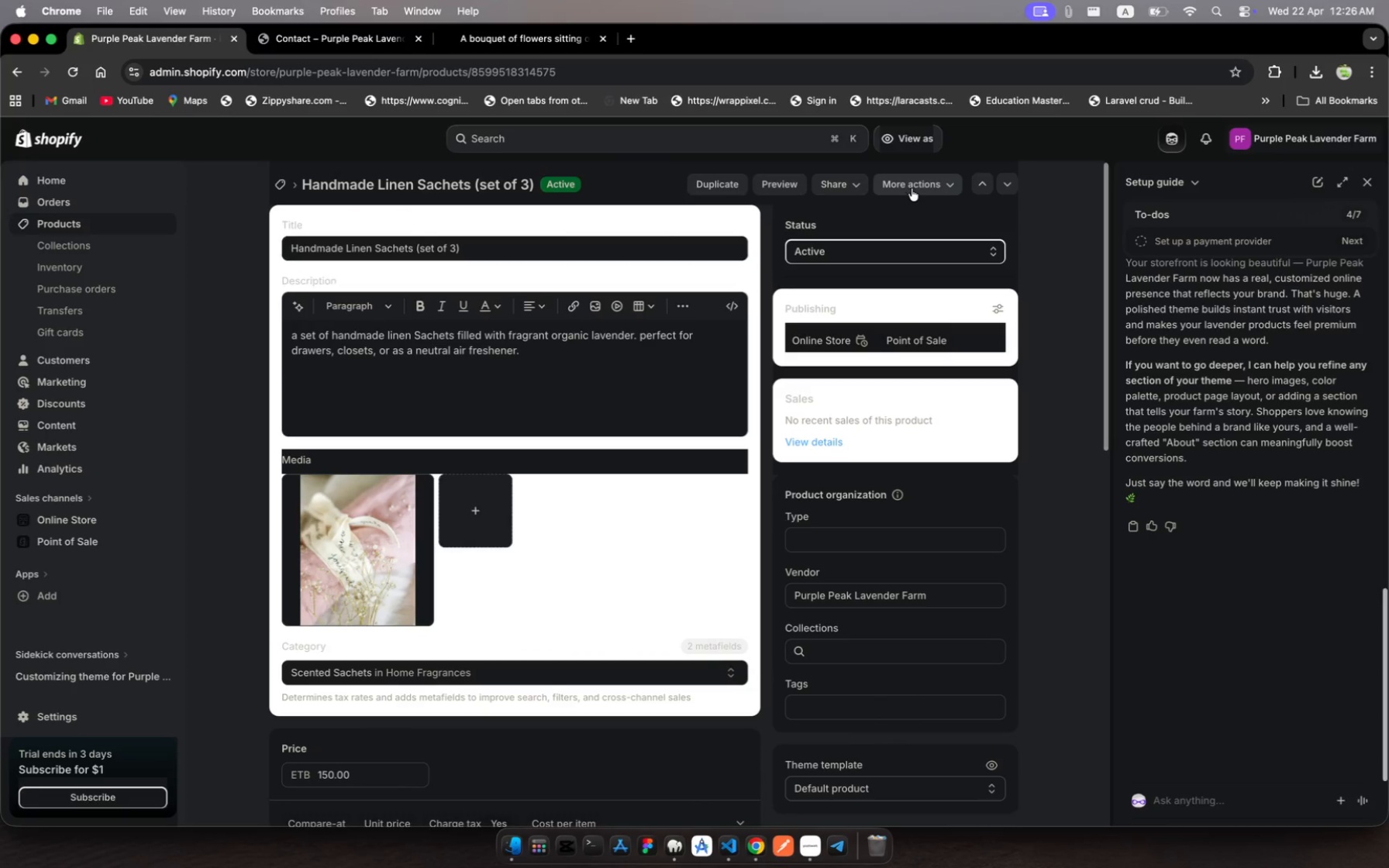 
wait(5.76)
 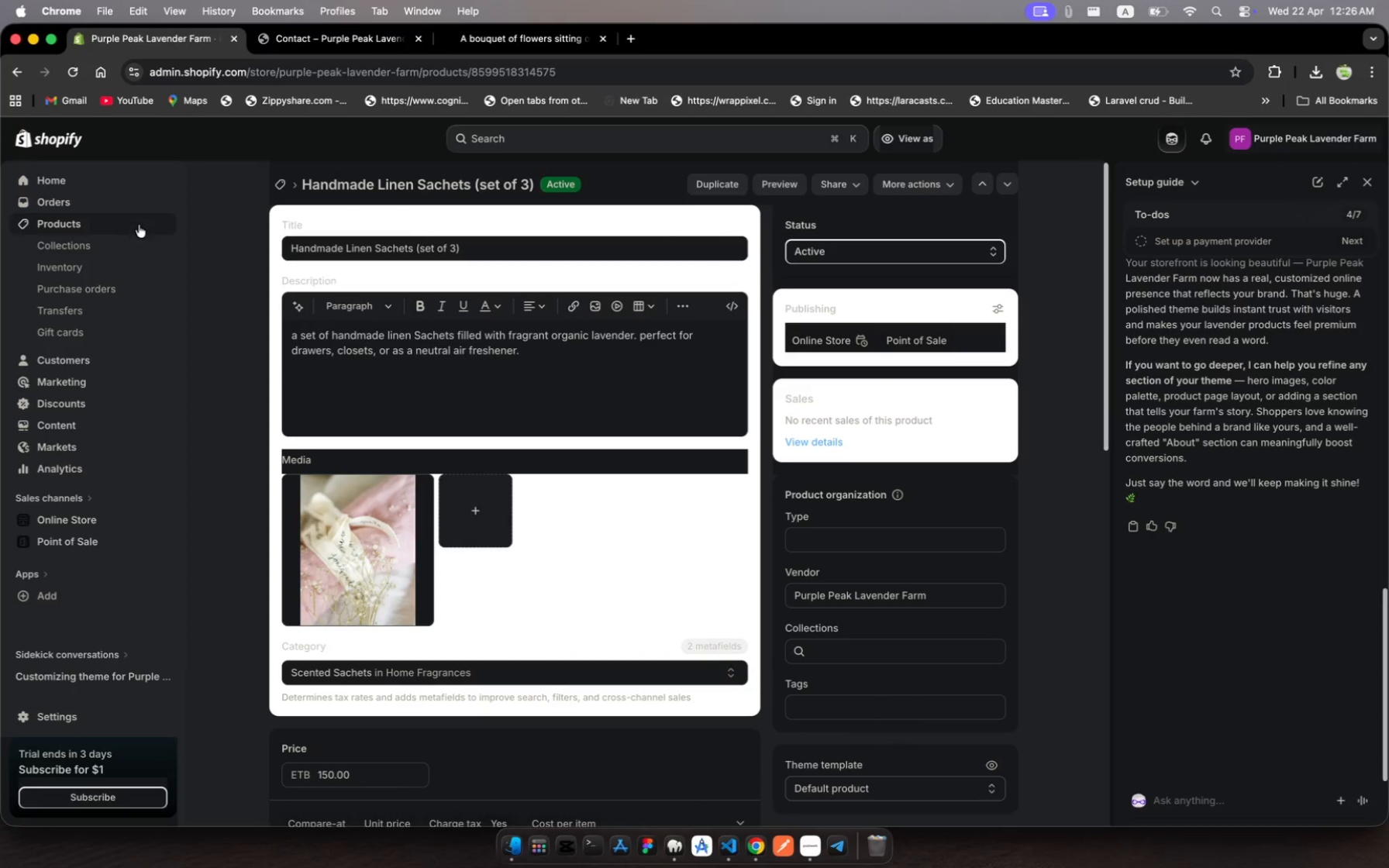 
left_click([929, 183])
 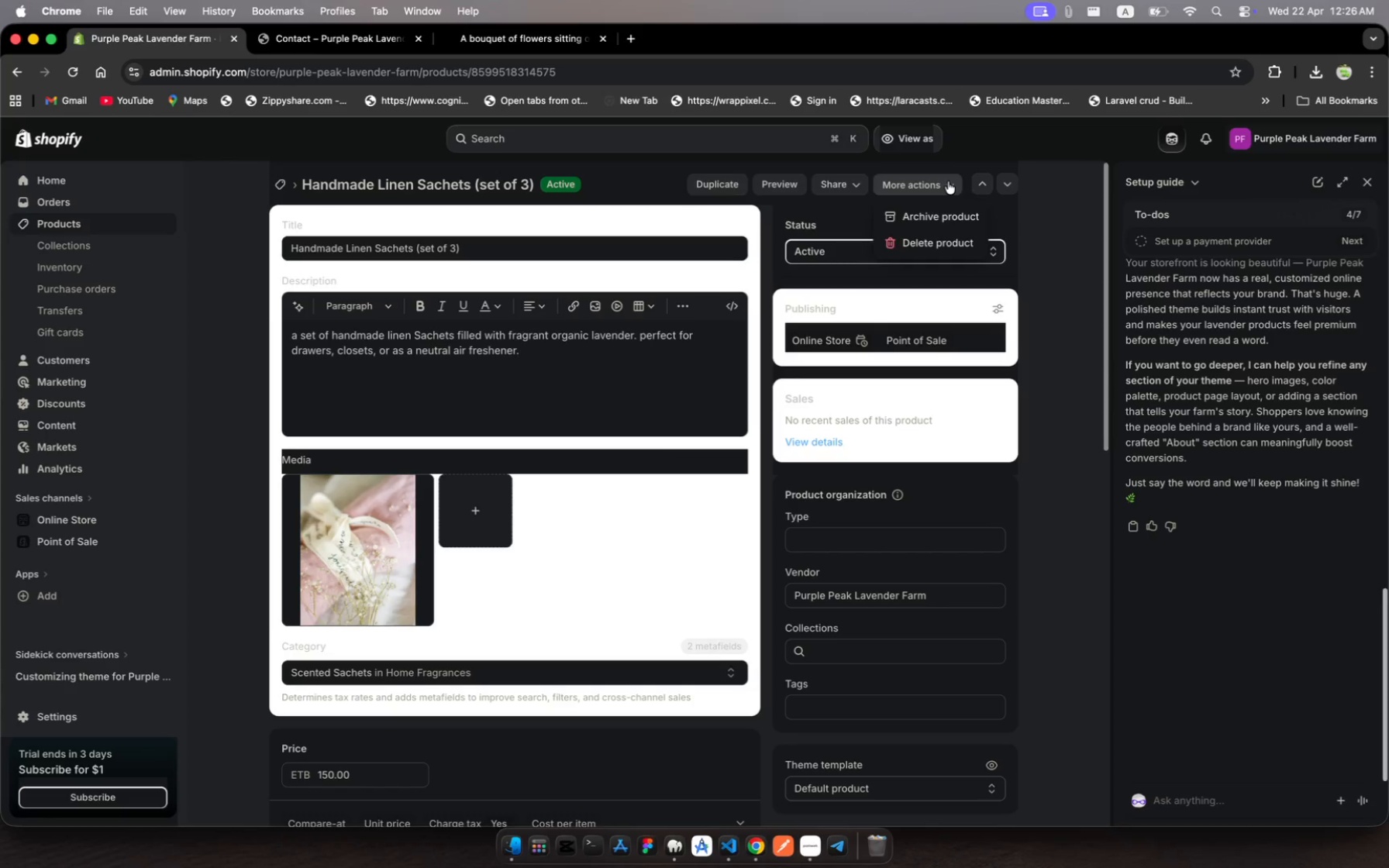 
left_click([948, 181])
 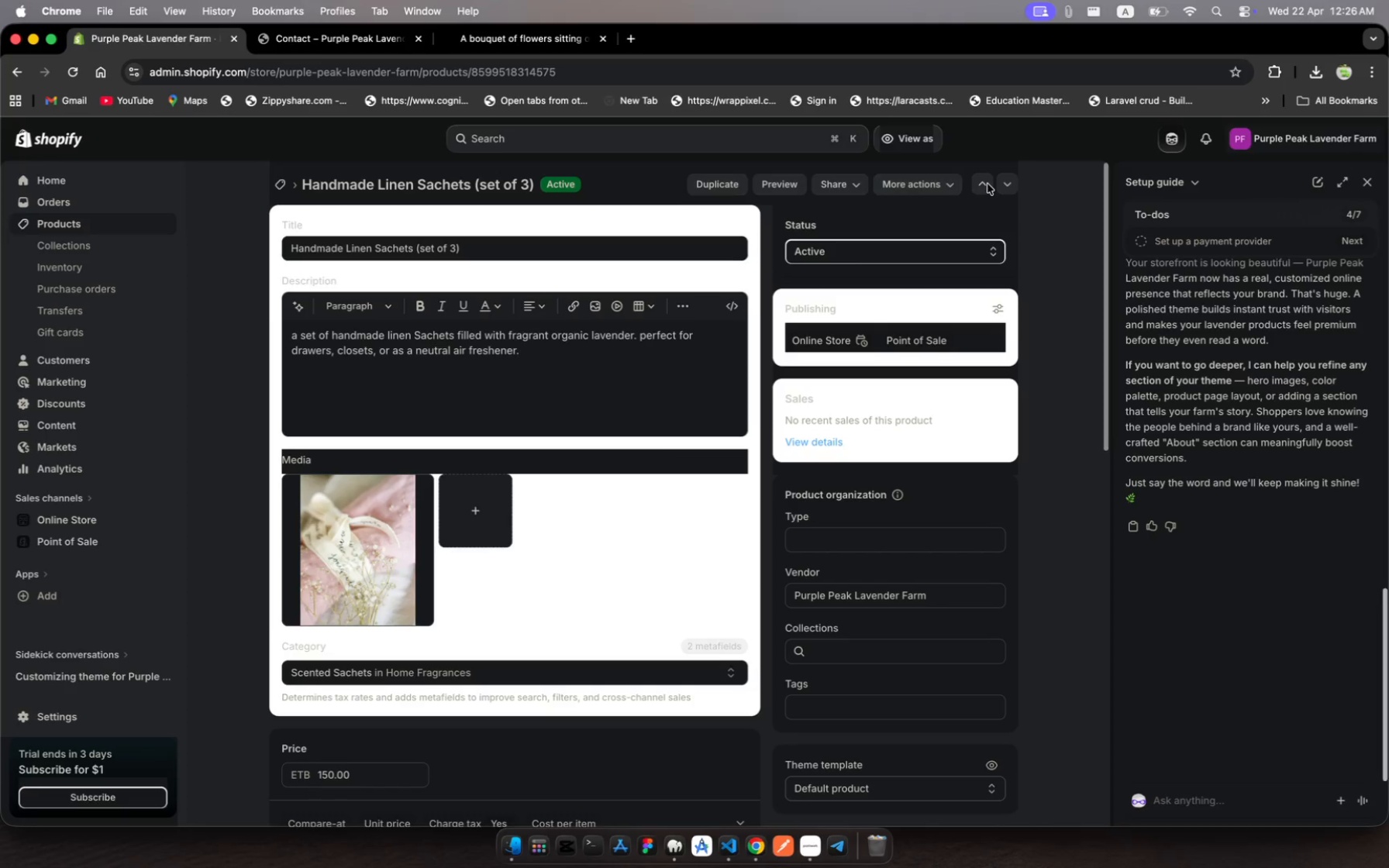 
left_click([987, 184])
 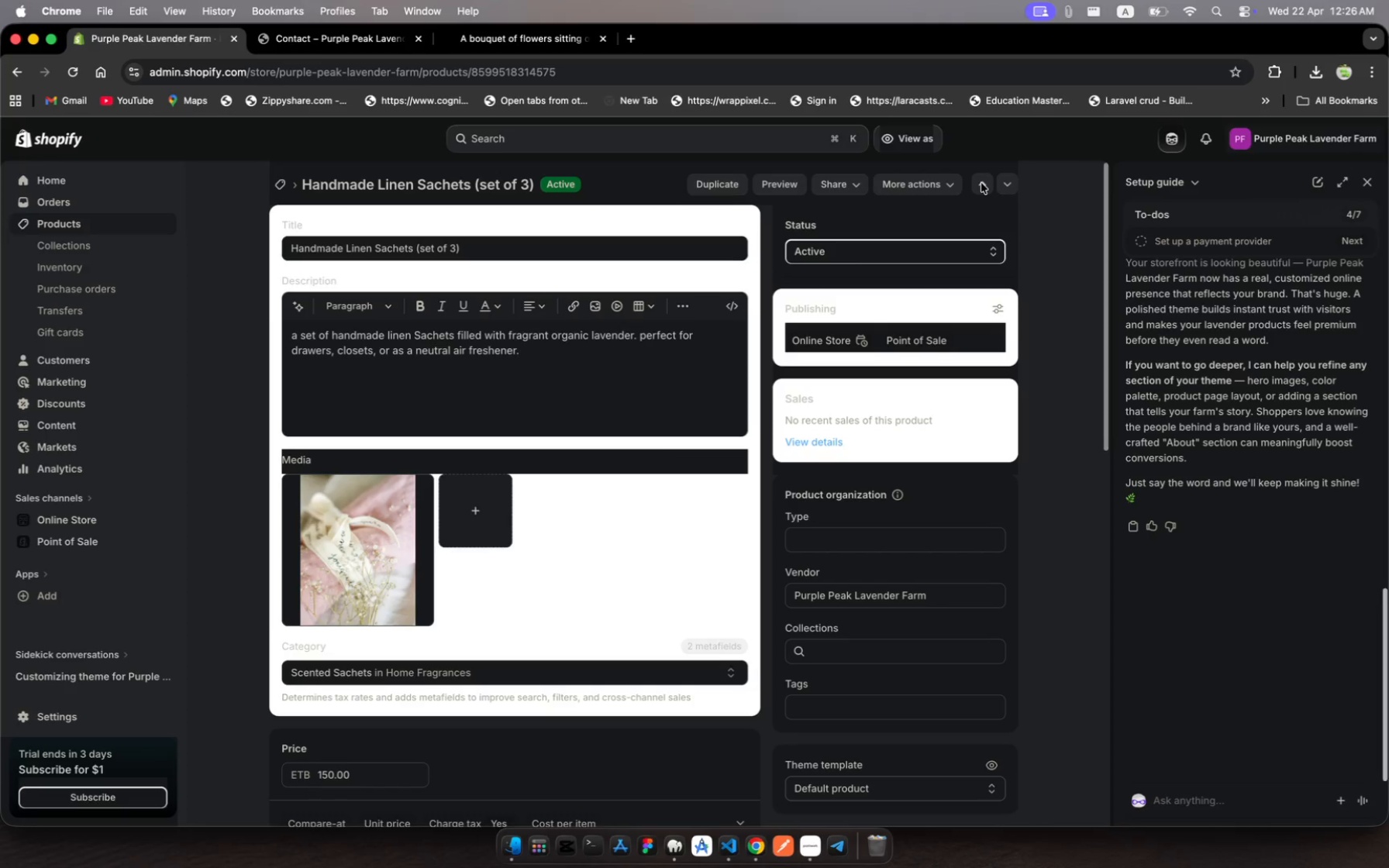 
left_click([981, 183])
 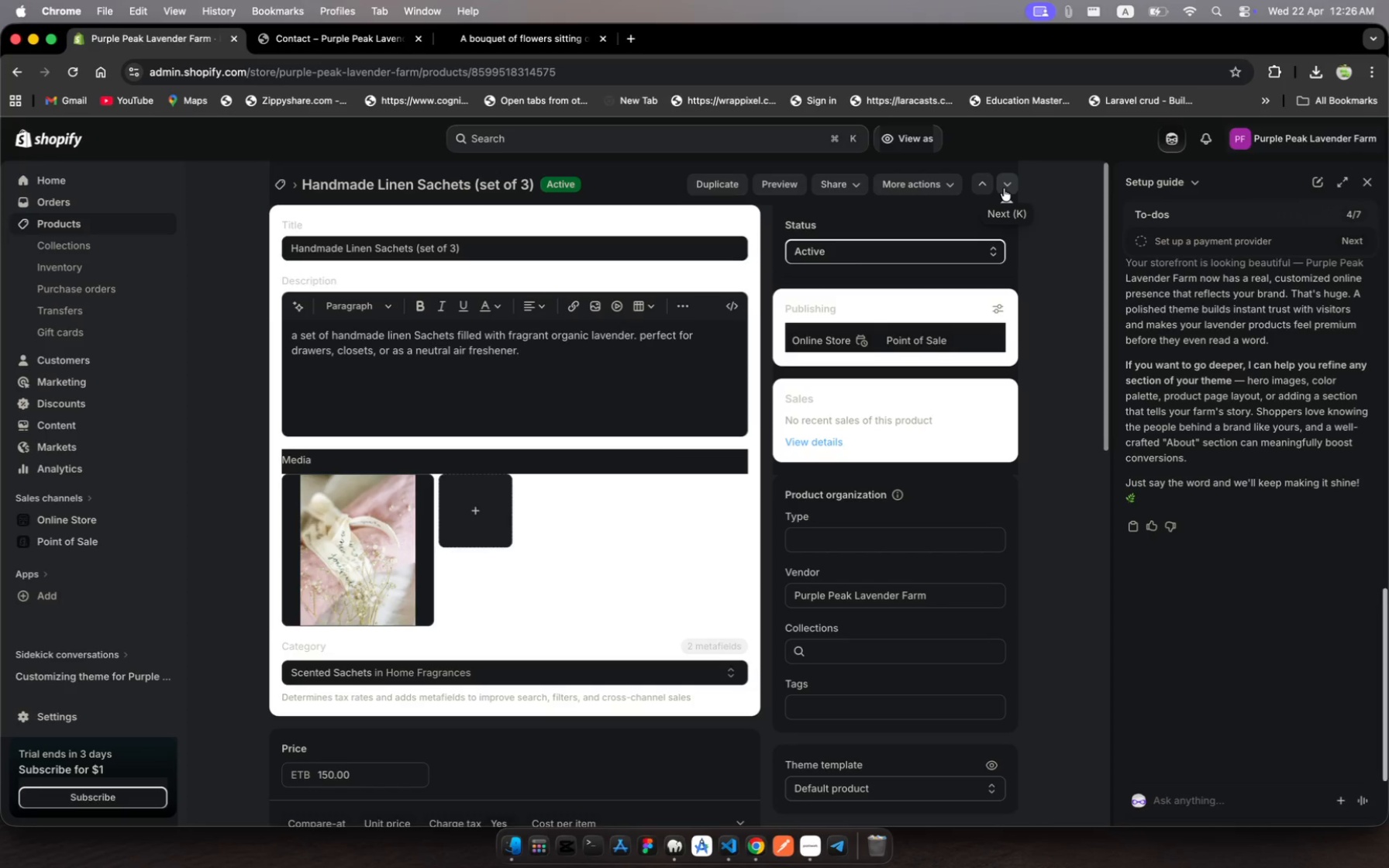 
left_click([1004, 188])
 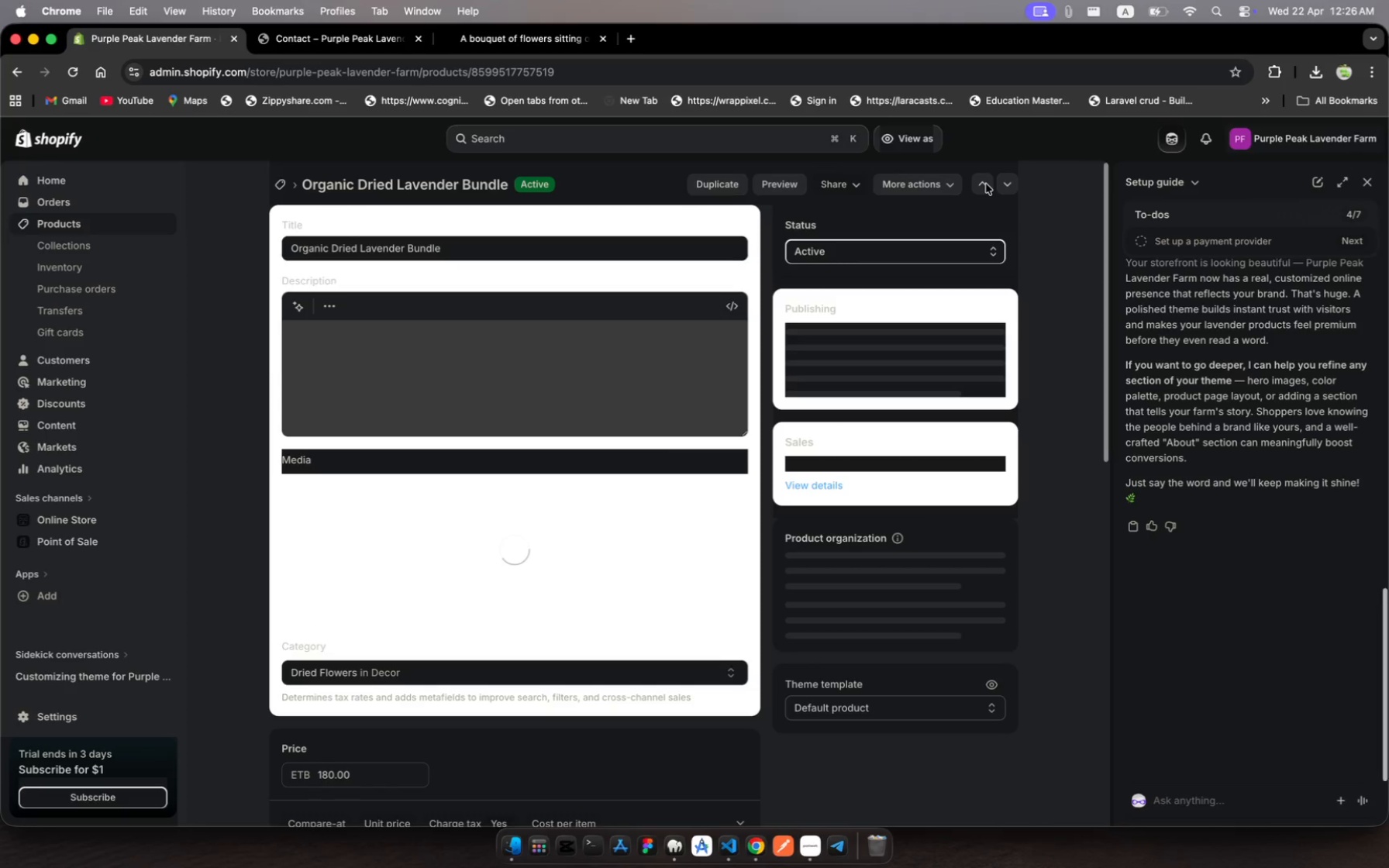 
left_click([986, 184])
 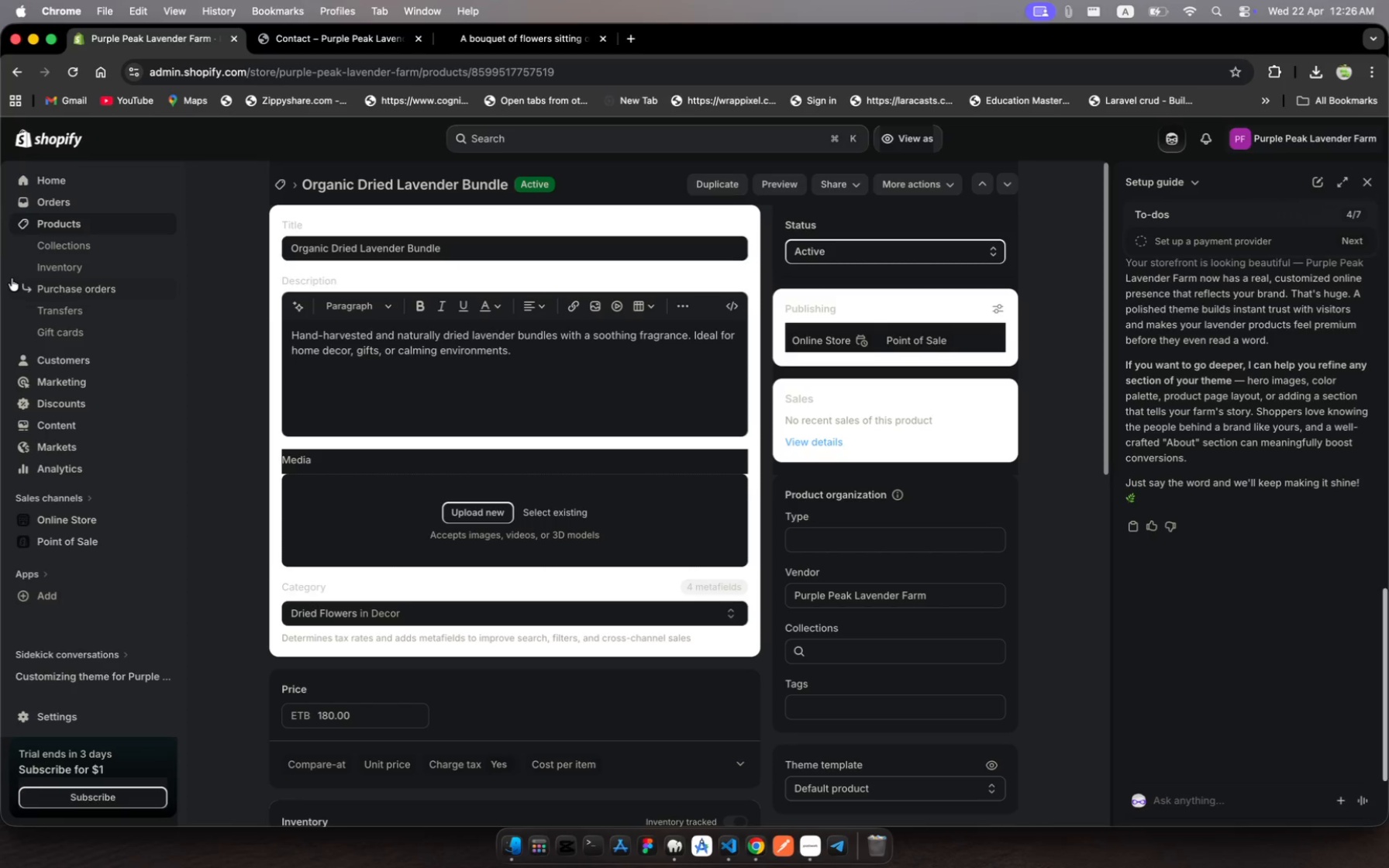 
wait(7.51)
 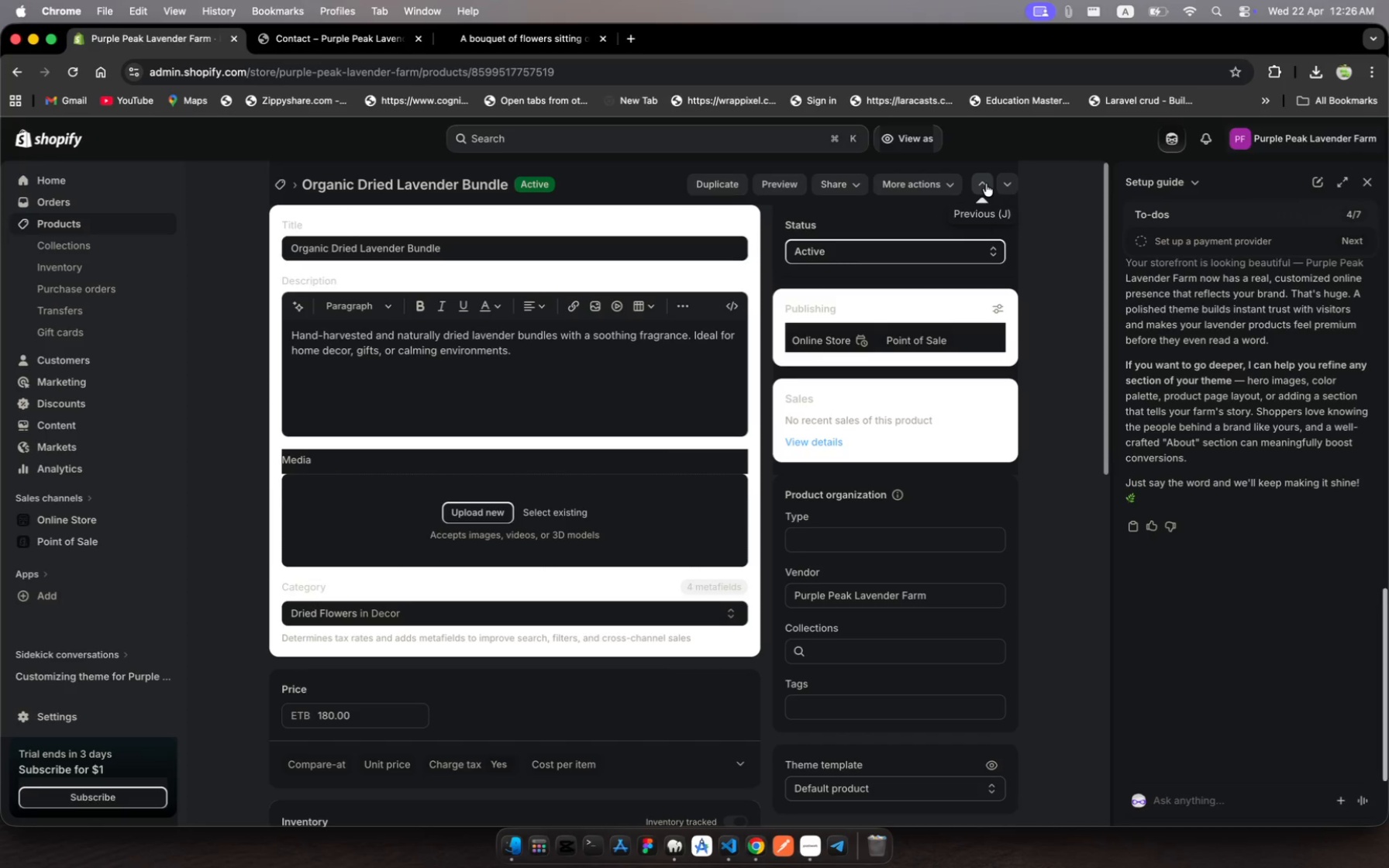 
left_click([81, 226])
 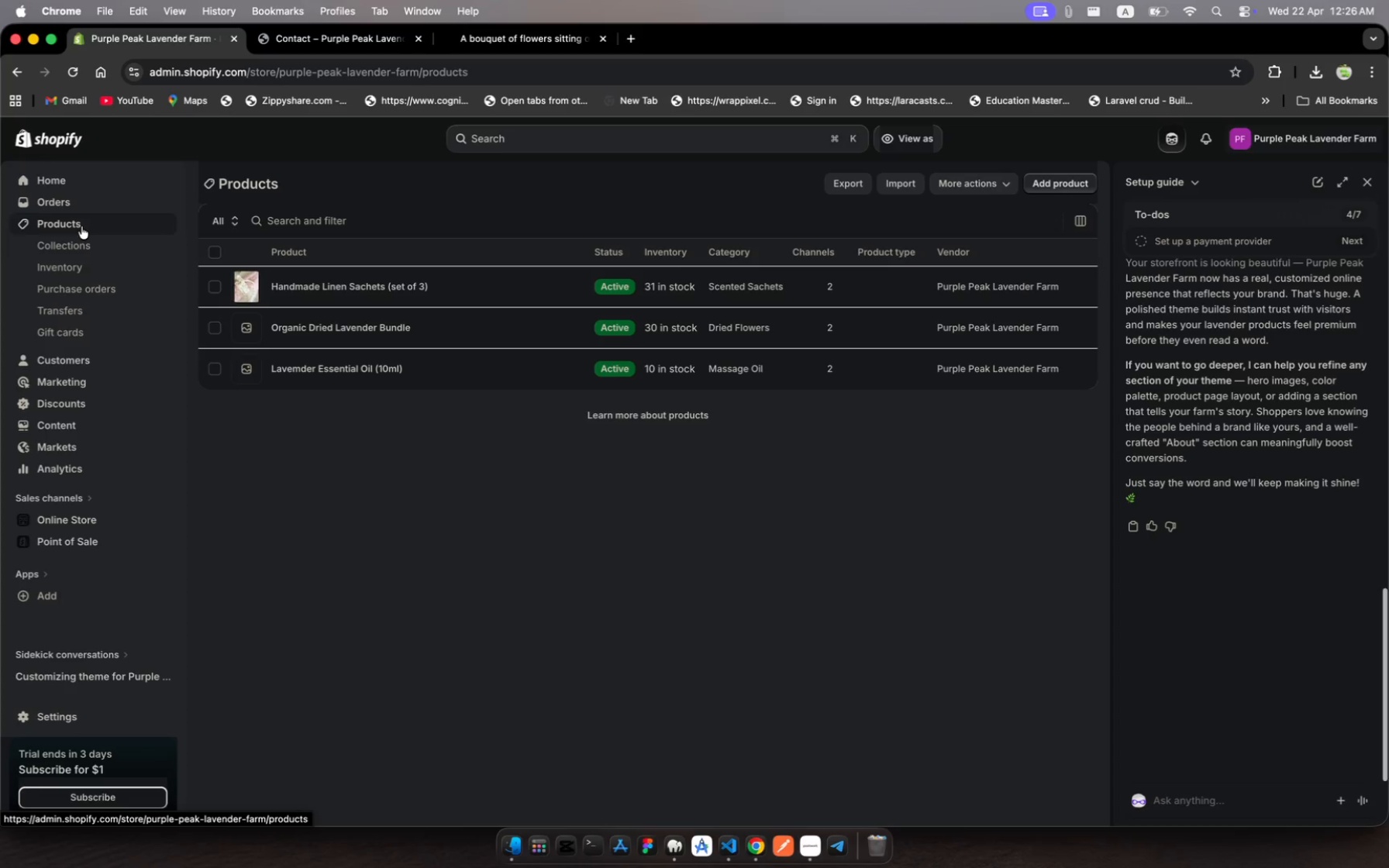 
wait(13.91)
 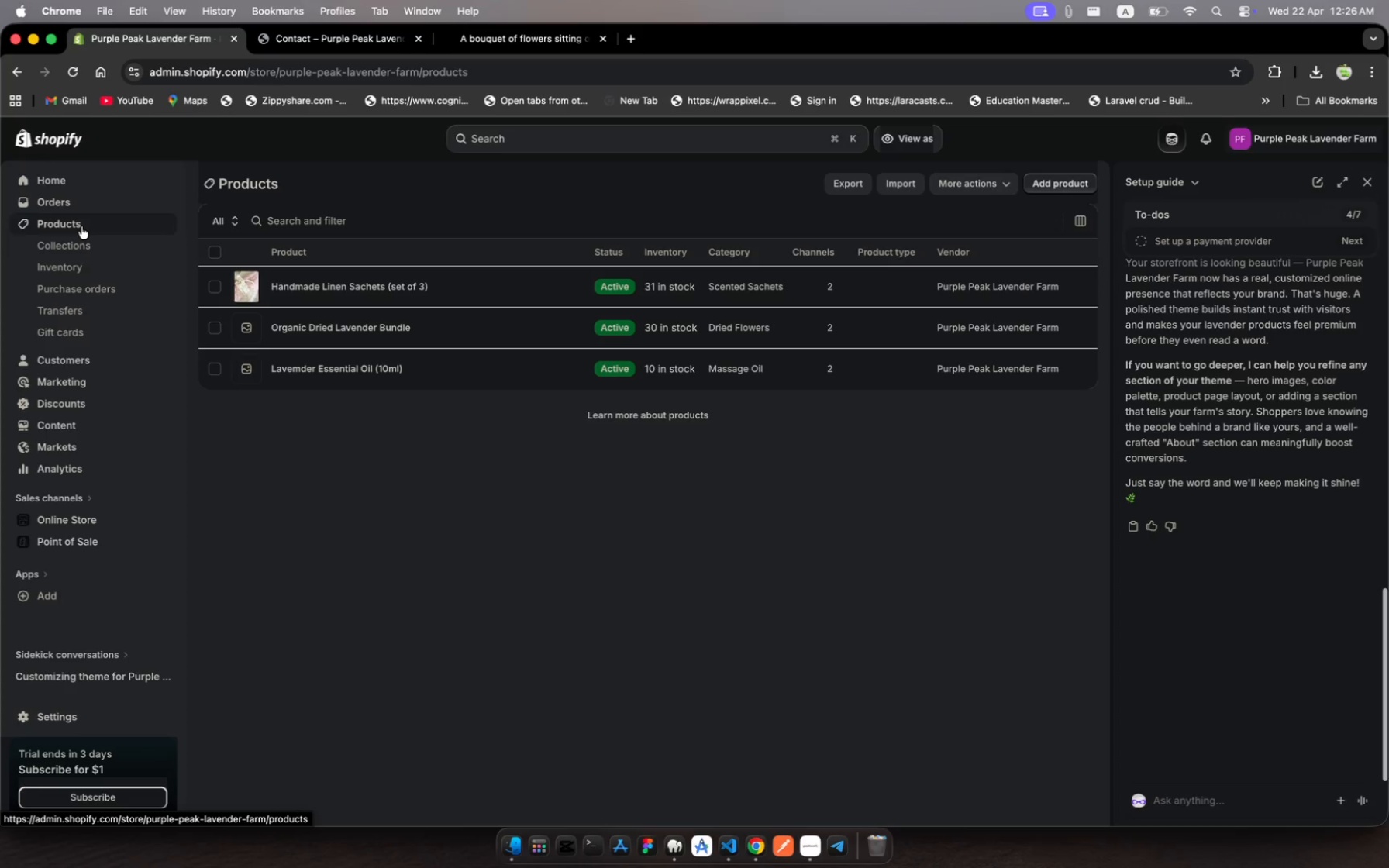 
left_click([1080, 225])
 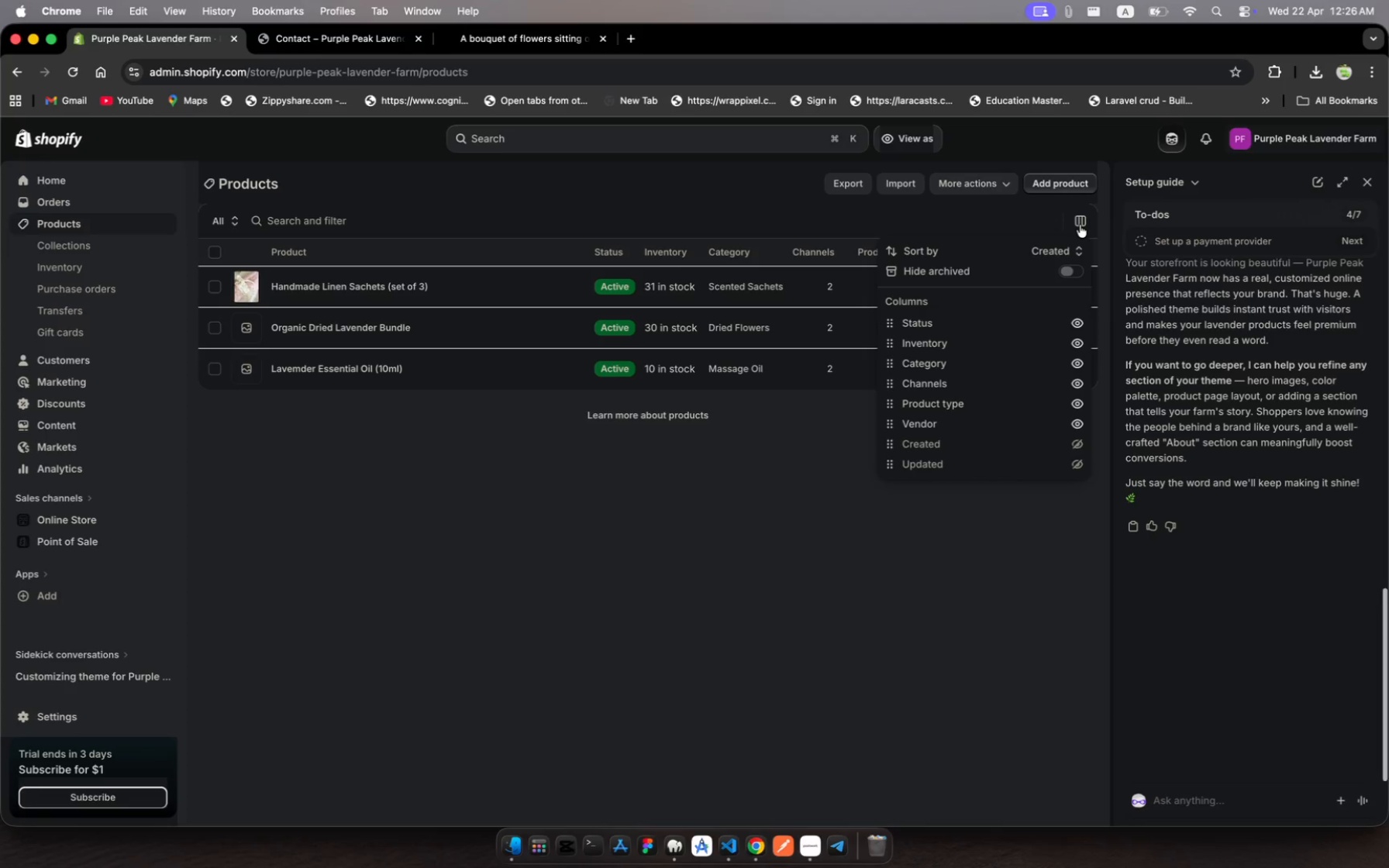 
left_click([1080, 225])
 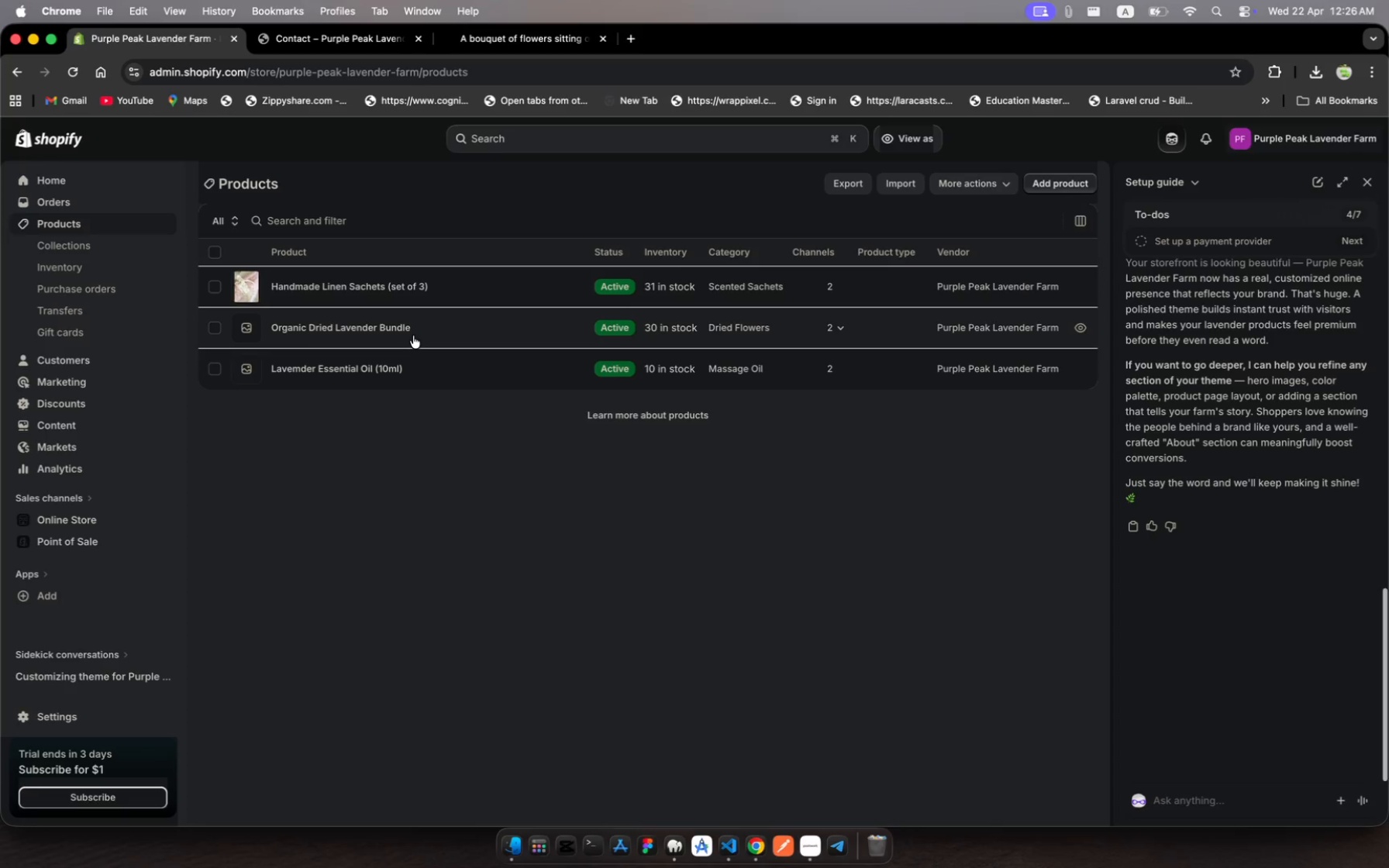 
left_click([413, 336])
 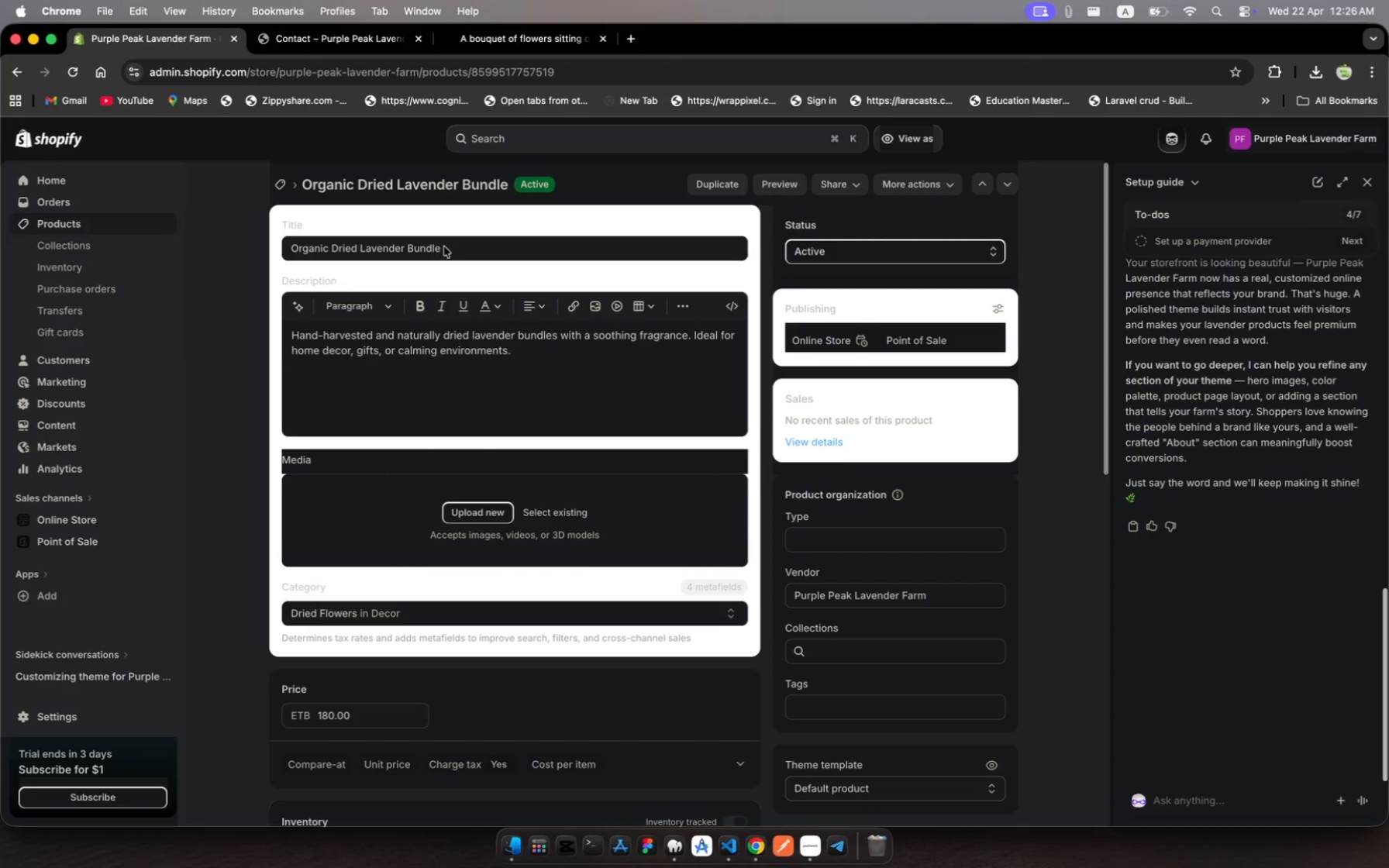 
wait(6.62)
 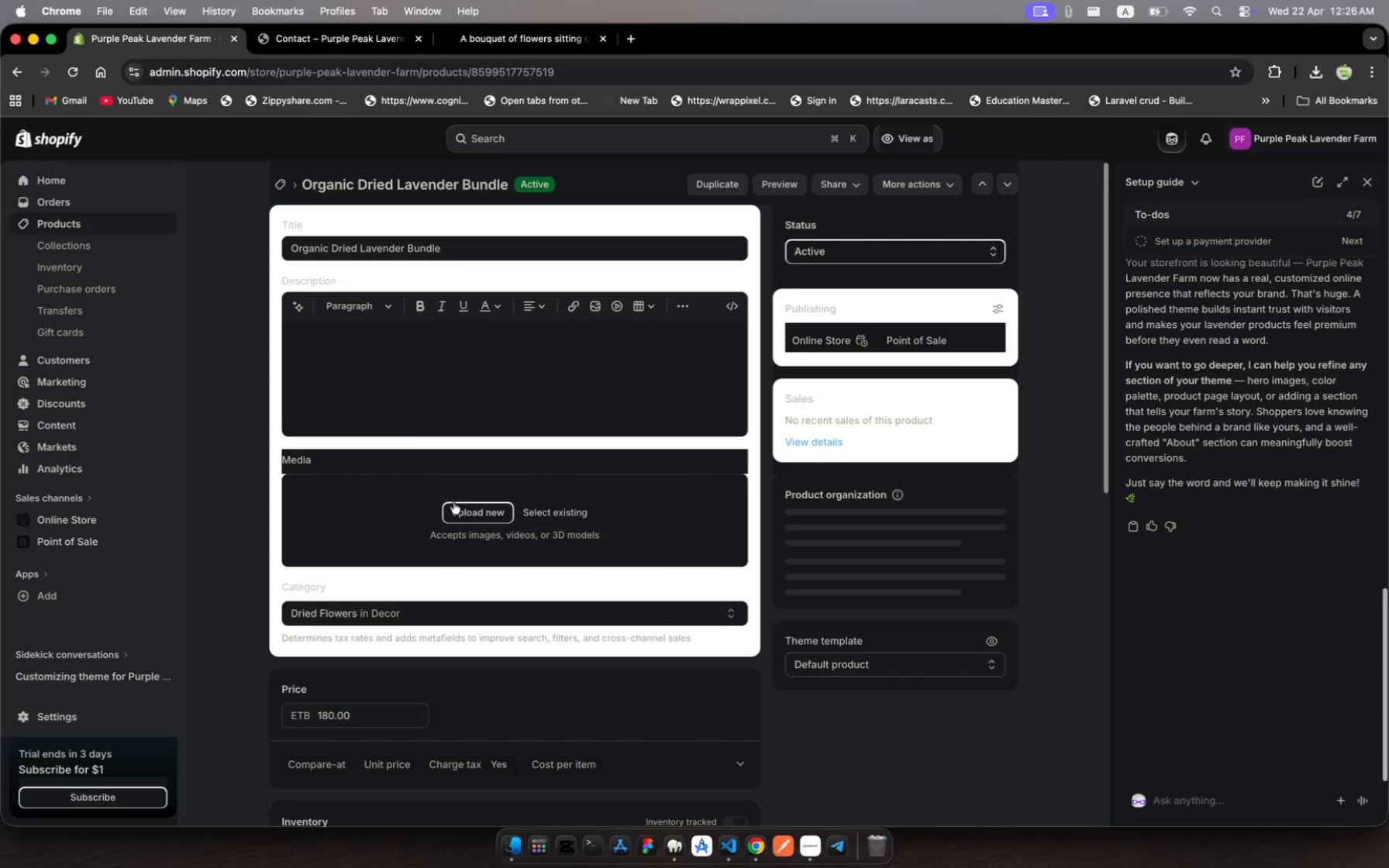 
left_click_drag(start_coordinate=[453, 243], to_coordinate=[286, 248])
 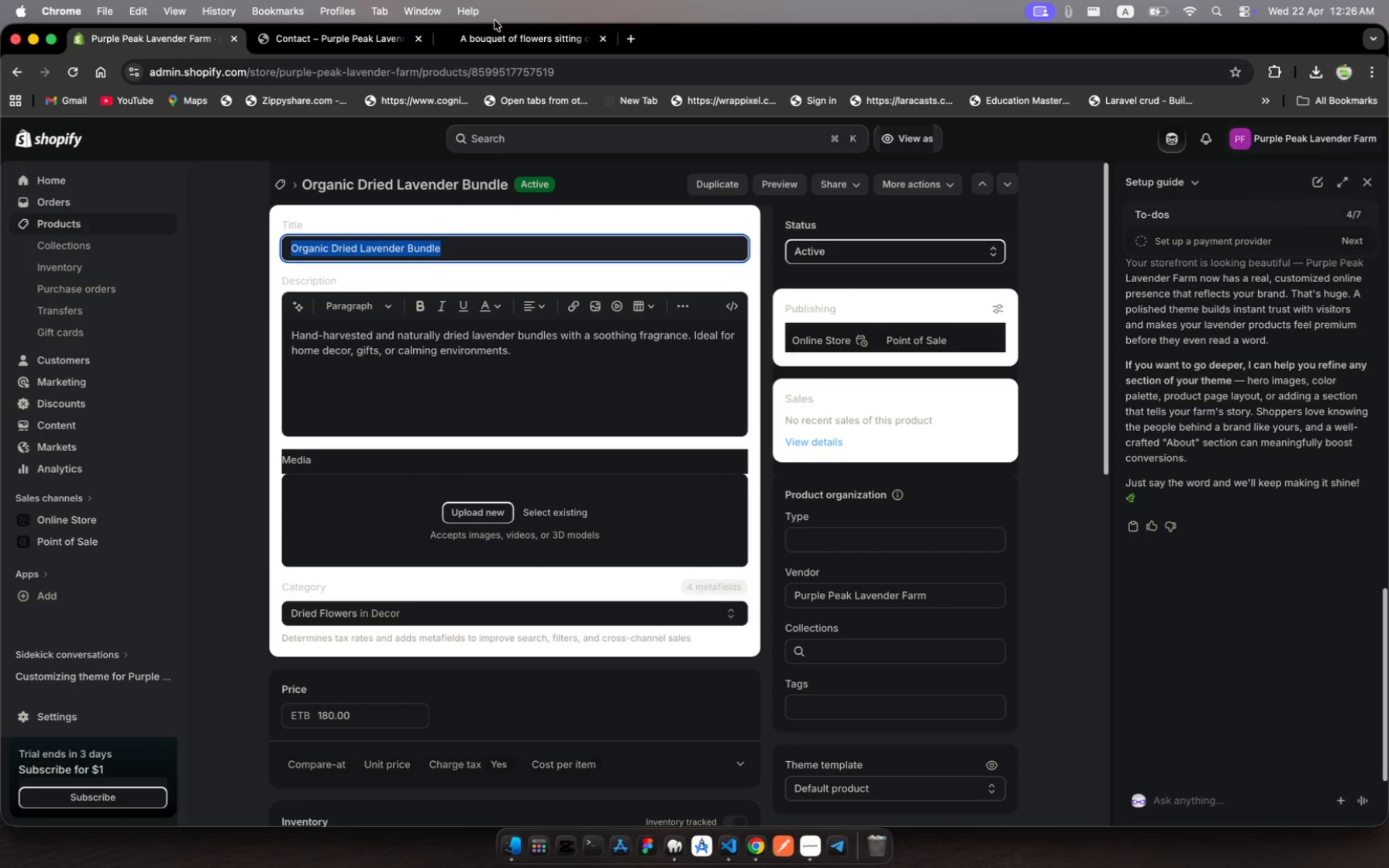 
key(Meta+C)
 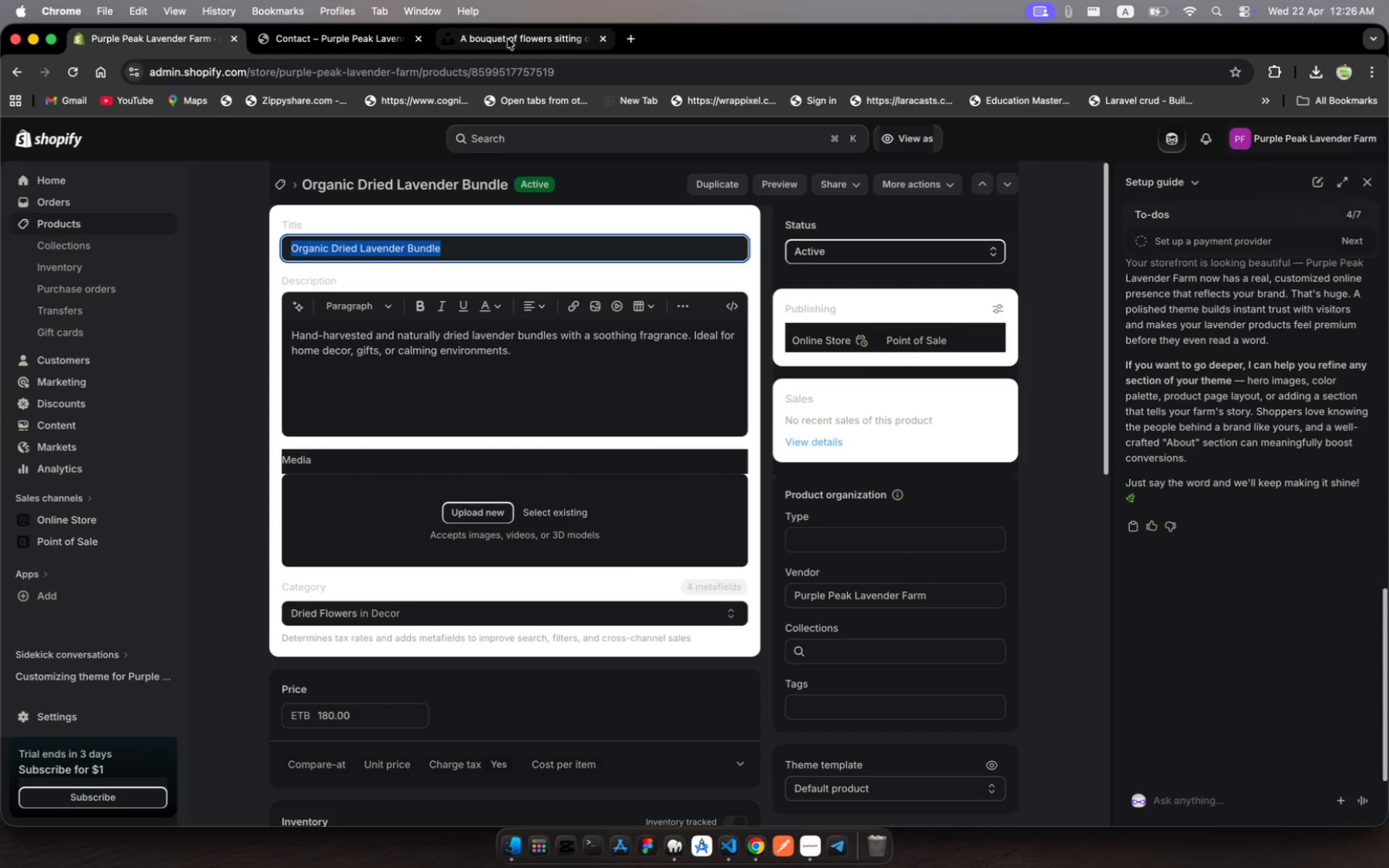 
left_click([508, 39])
 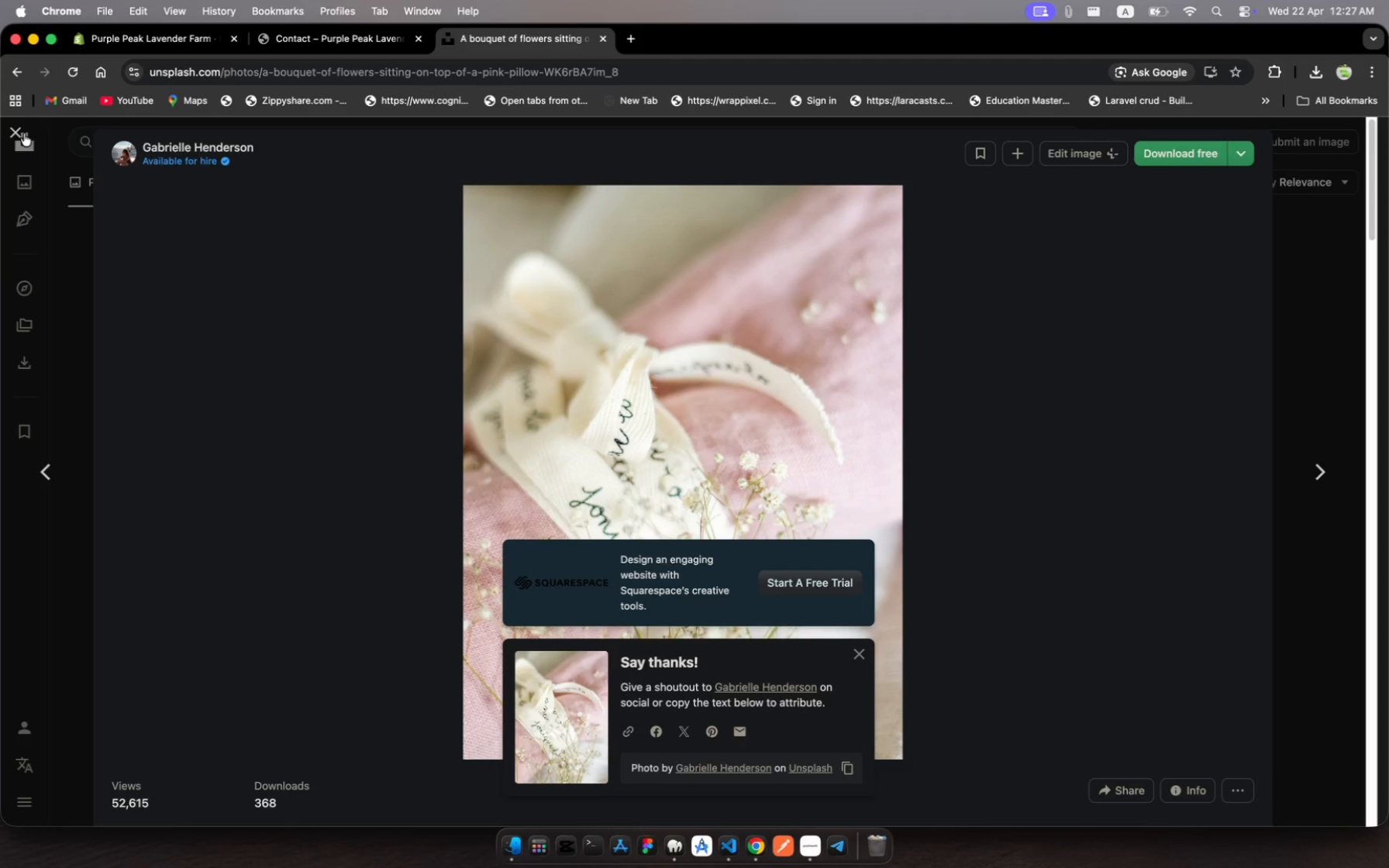 
left_click([9, 135])
 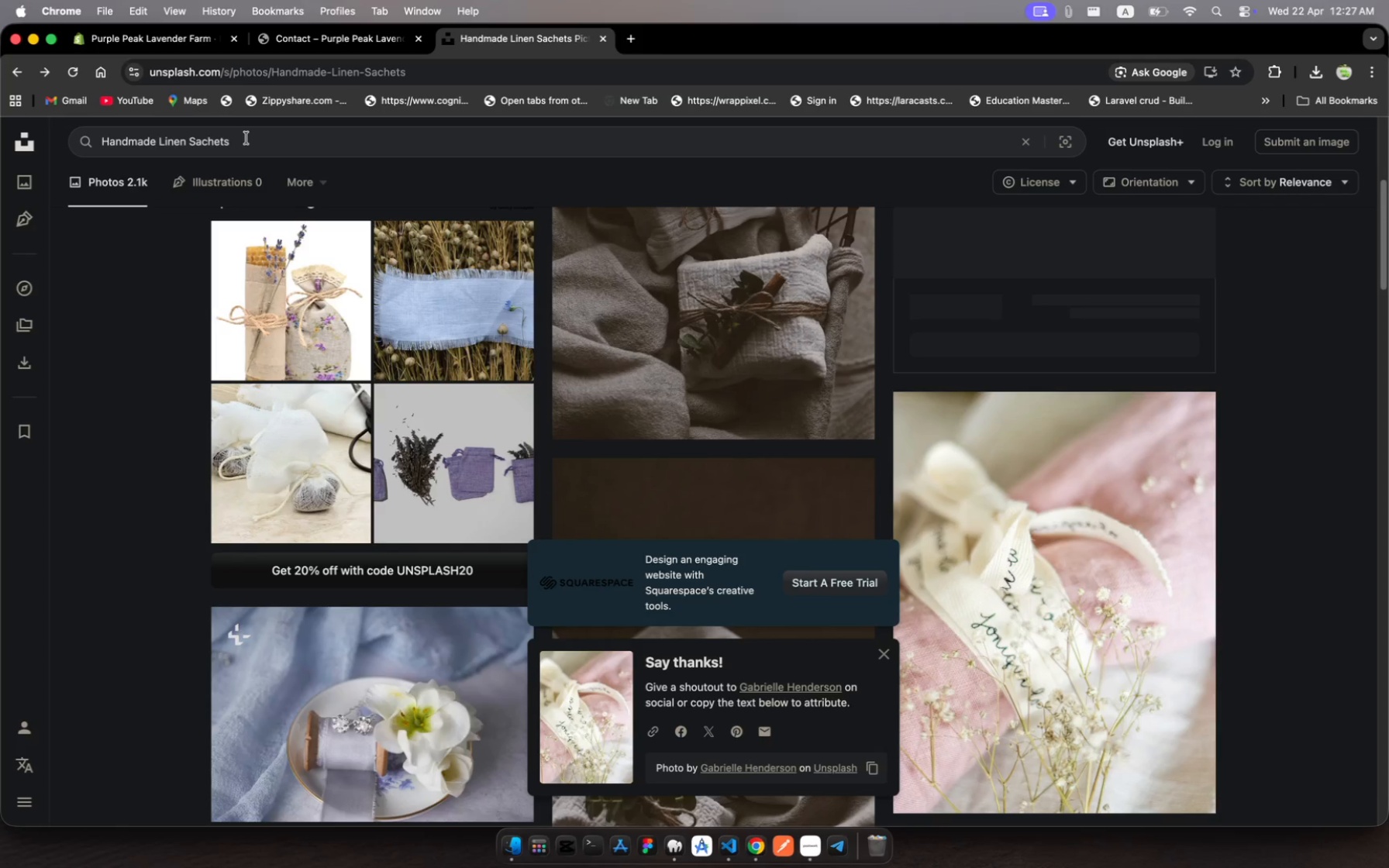 
left_click([246, 138])
 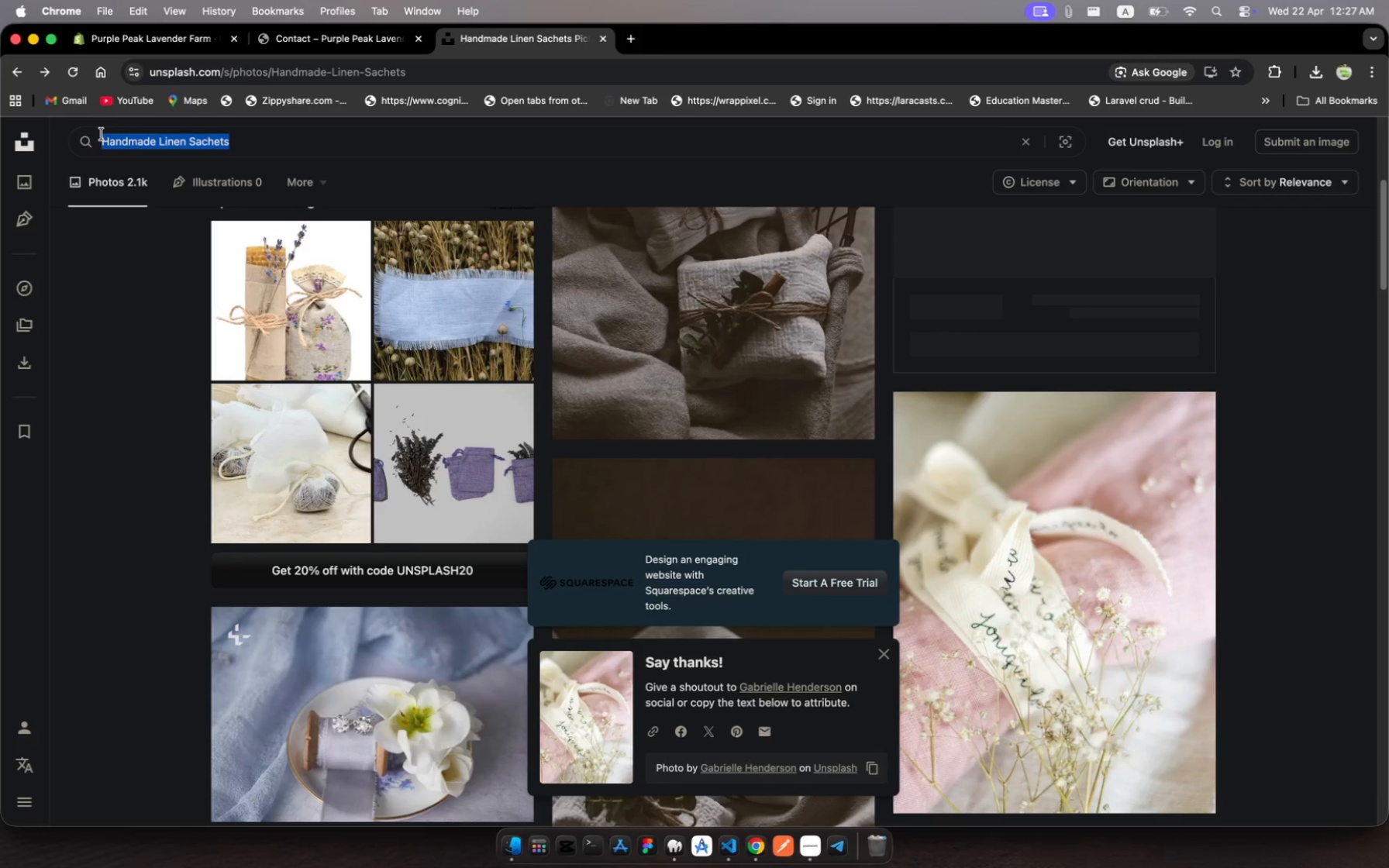 
left_click_drag(start_coordinate=[246, 138], to_coordinate=[101, 134])
 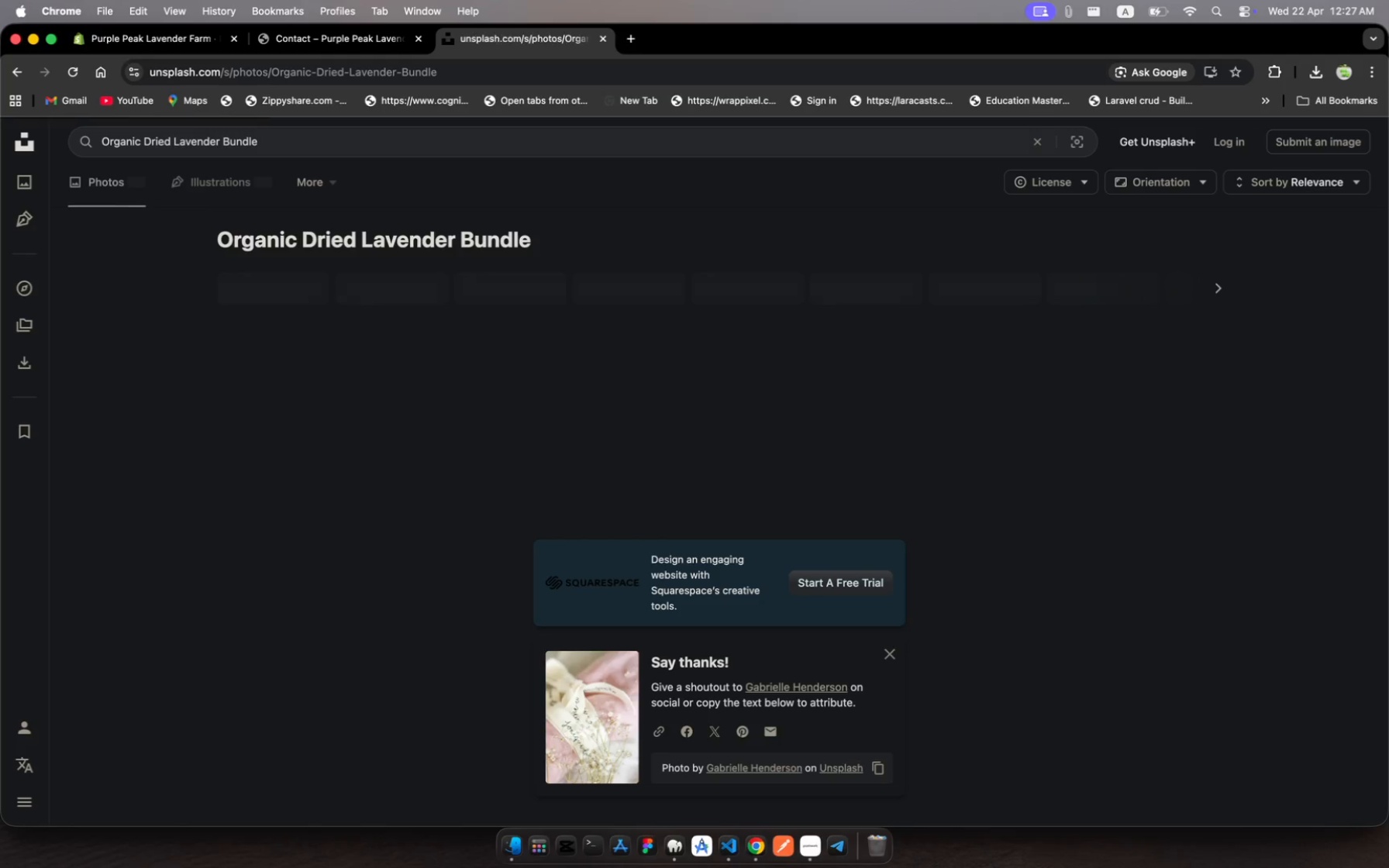 
key(Meta+V)
 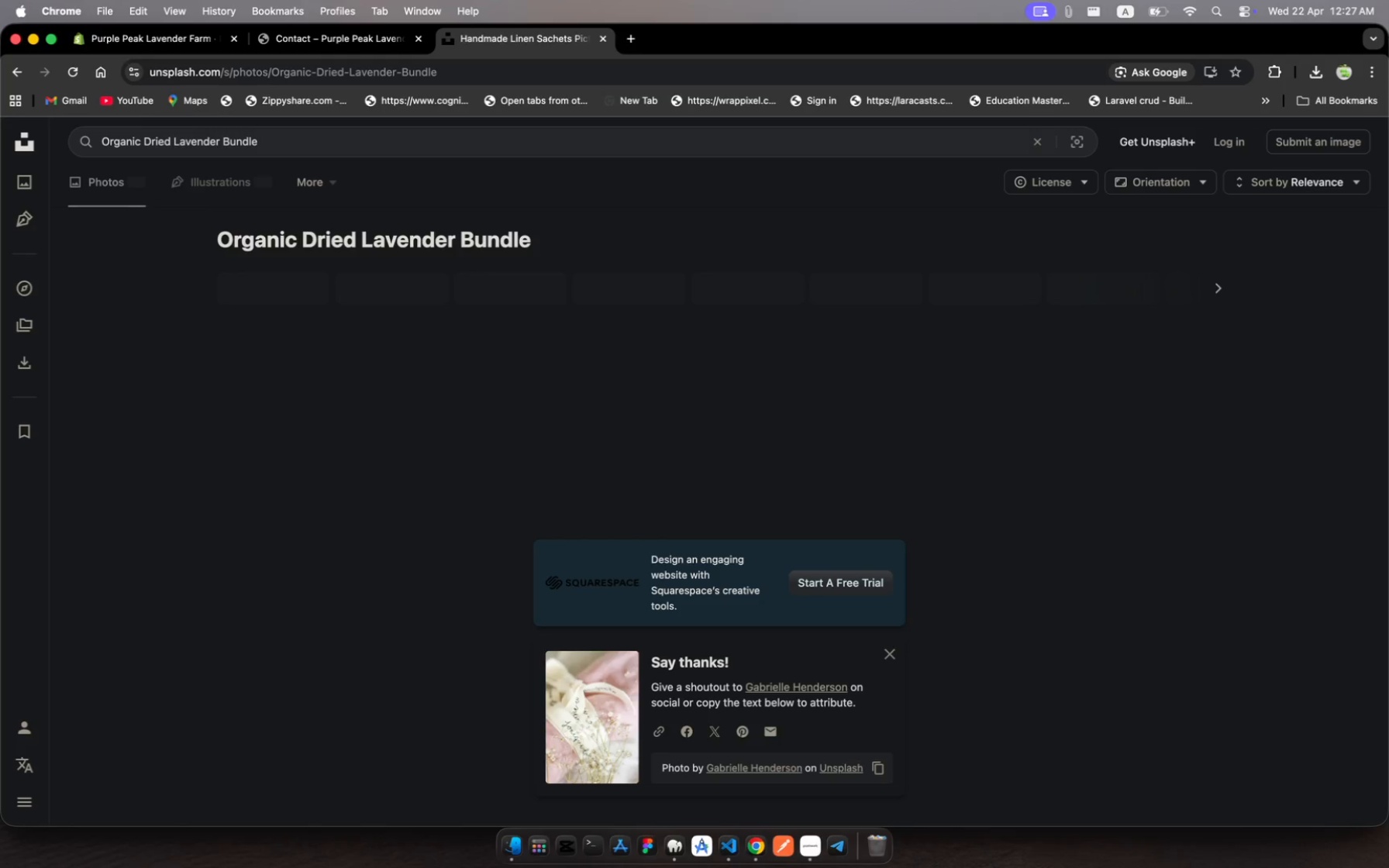 
key(Enter)
 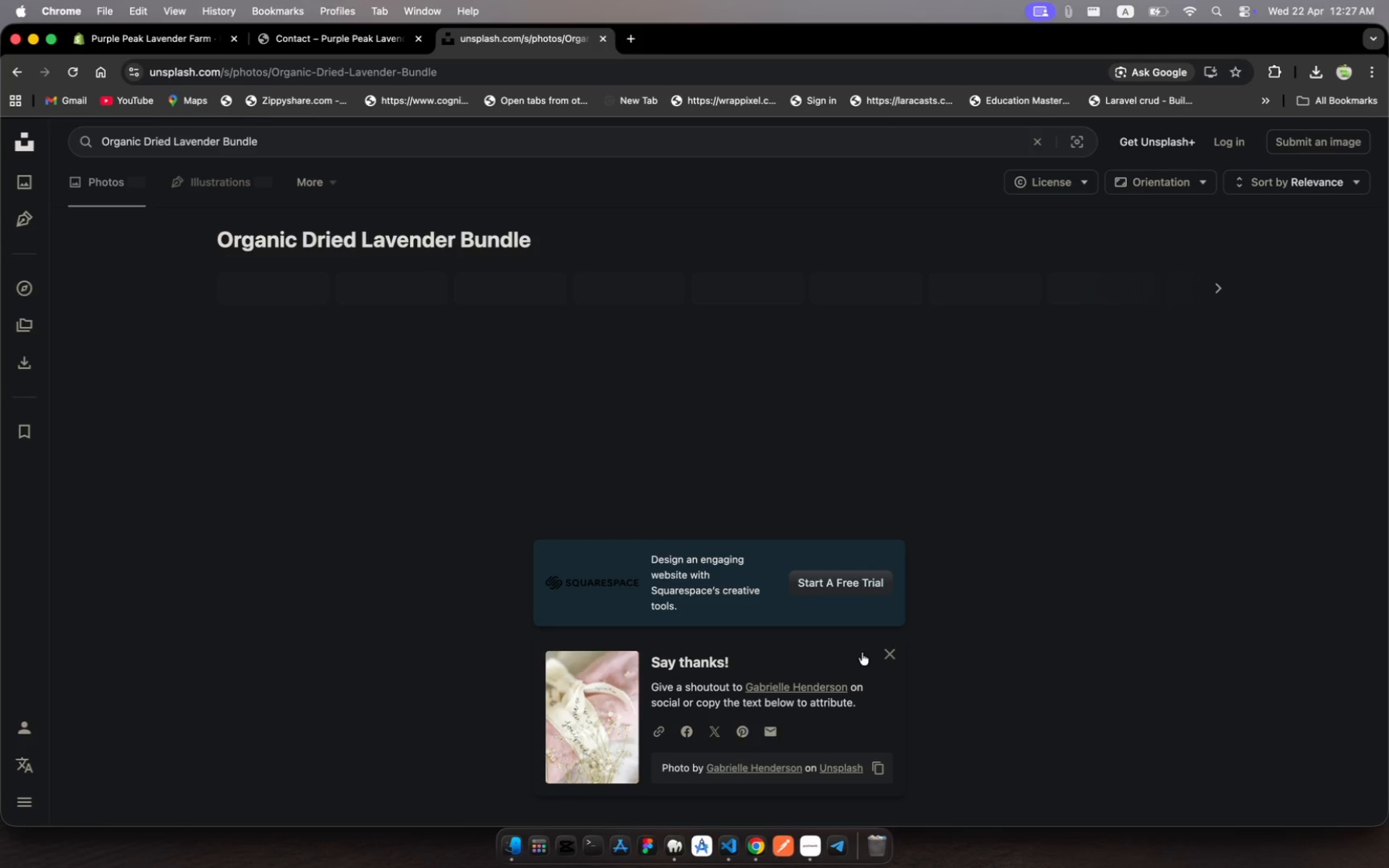 
wait(5.87)
 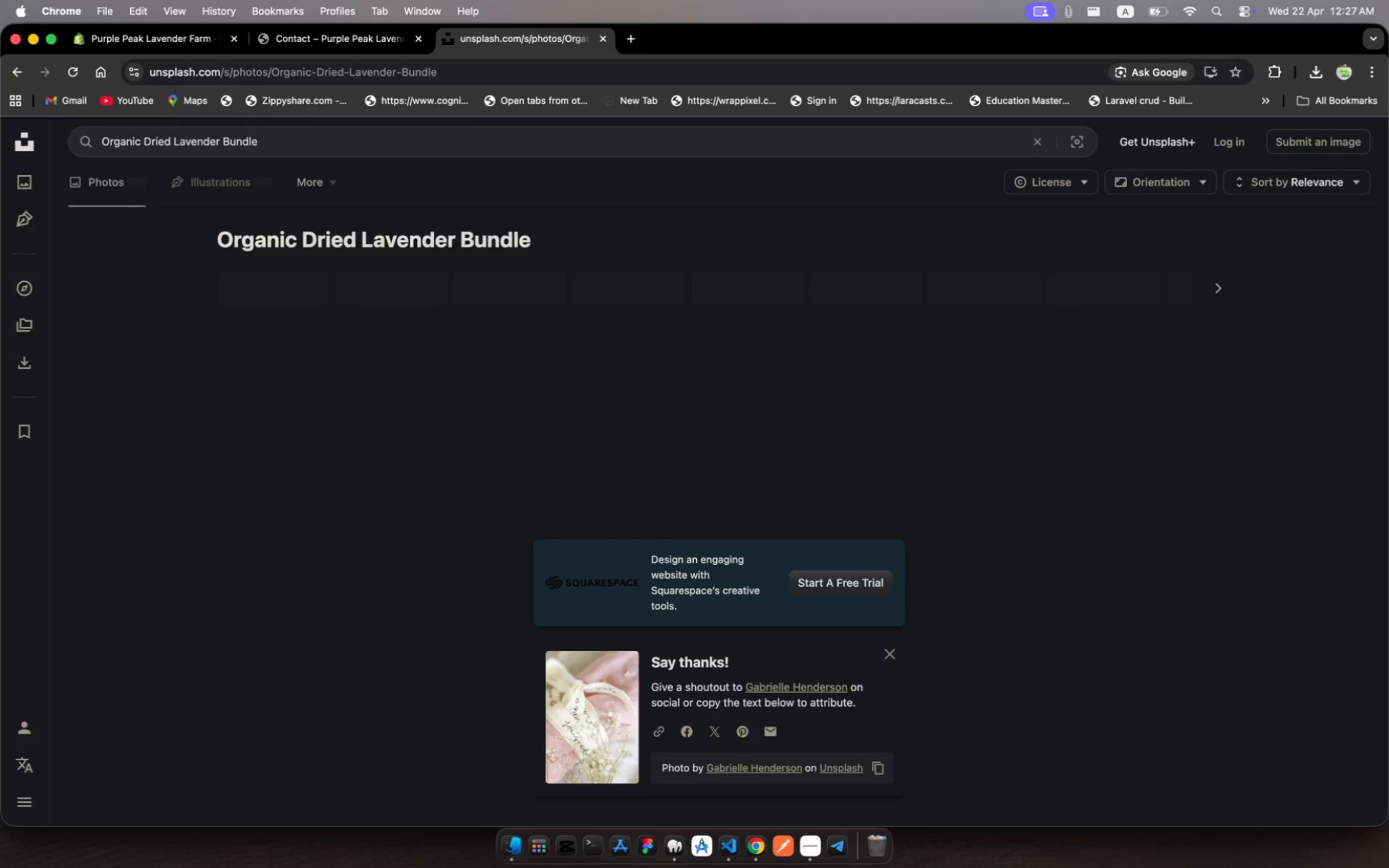 
left_click([886, 653])
 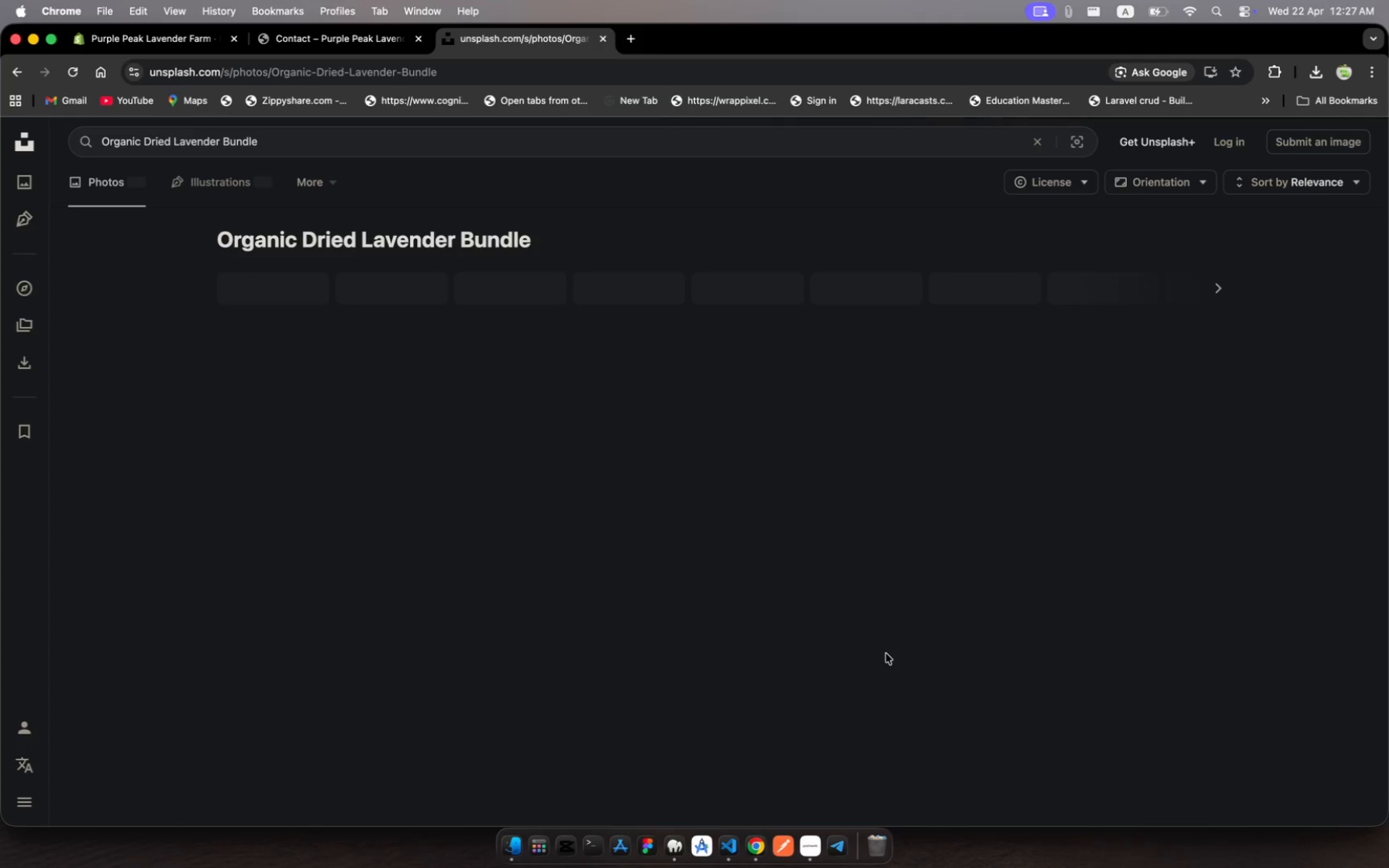 
wait(20.8)
 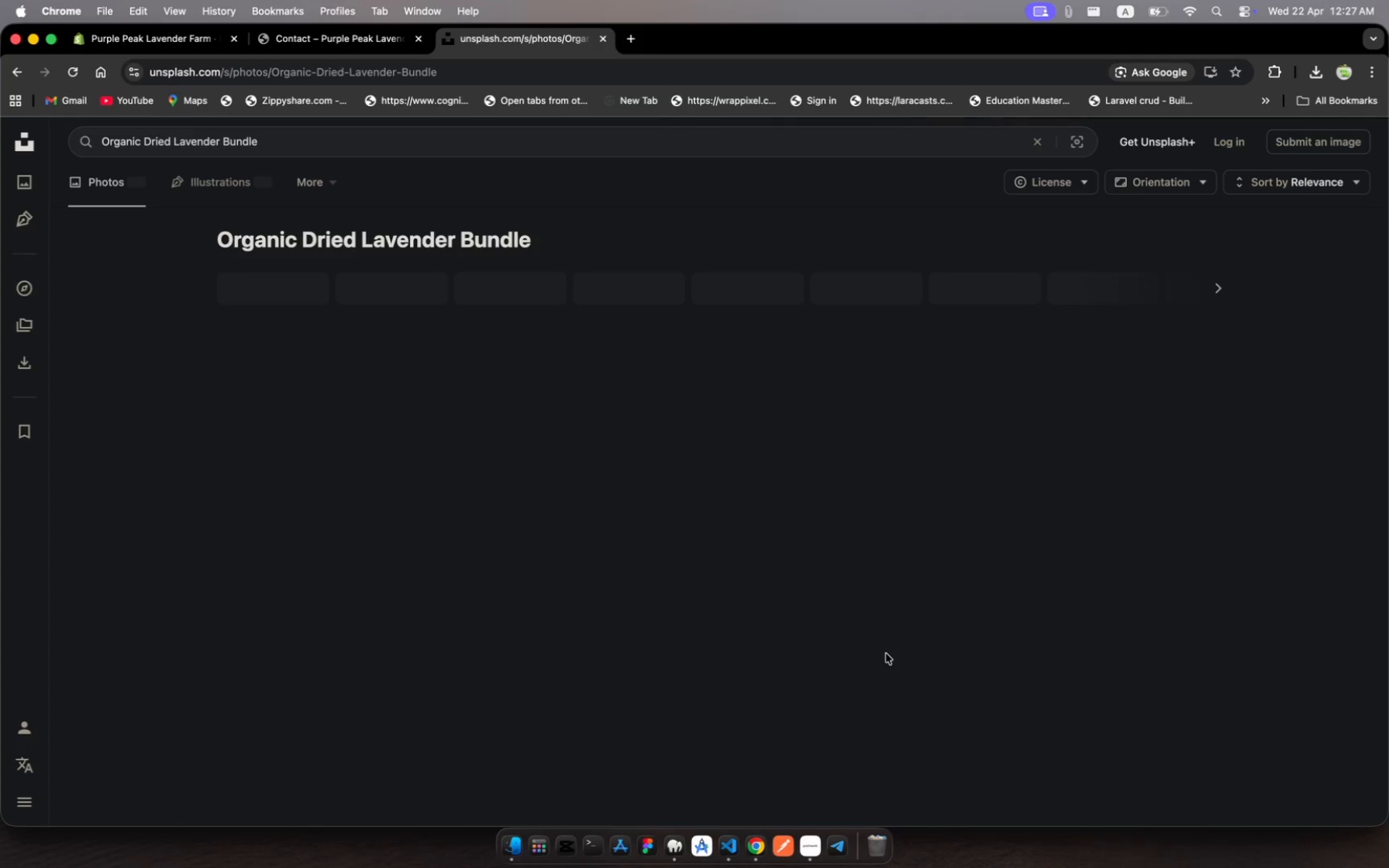 
mouse_move([307, 36])
 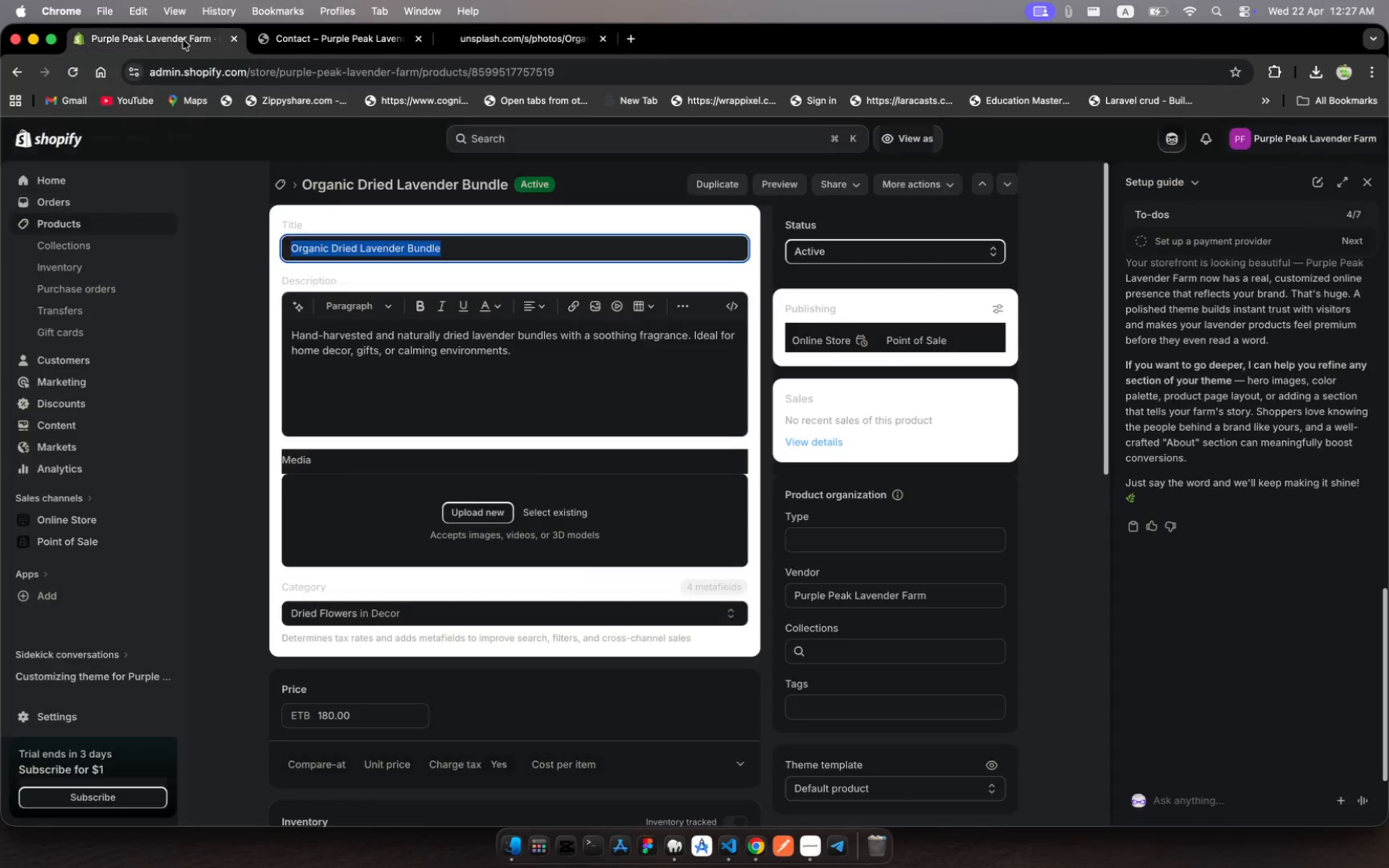 
left_click([183, 40])
 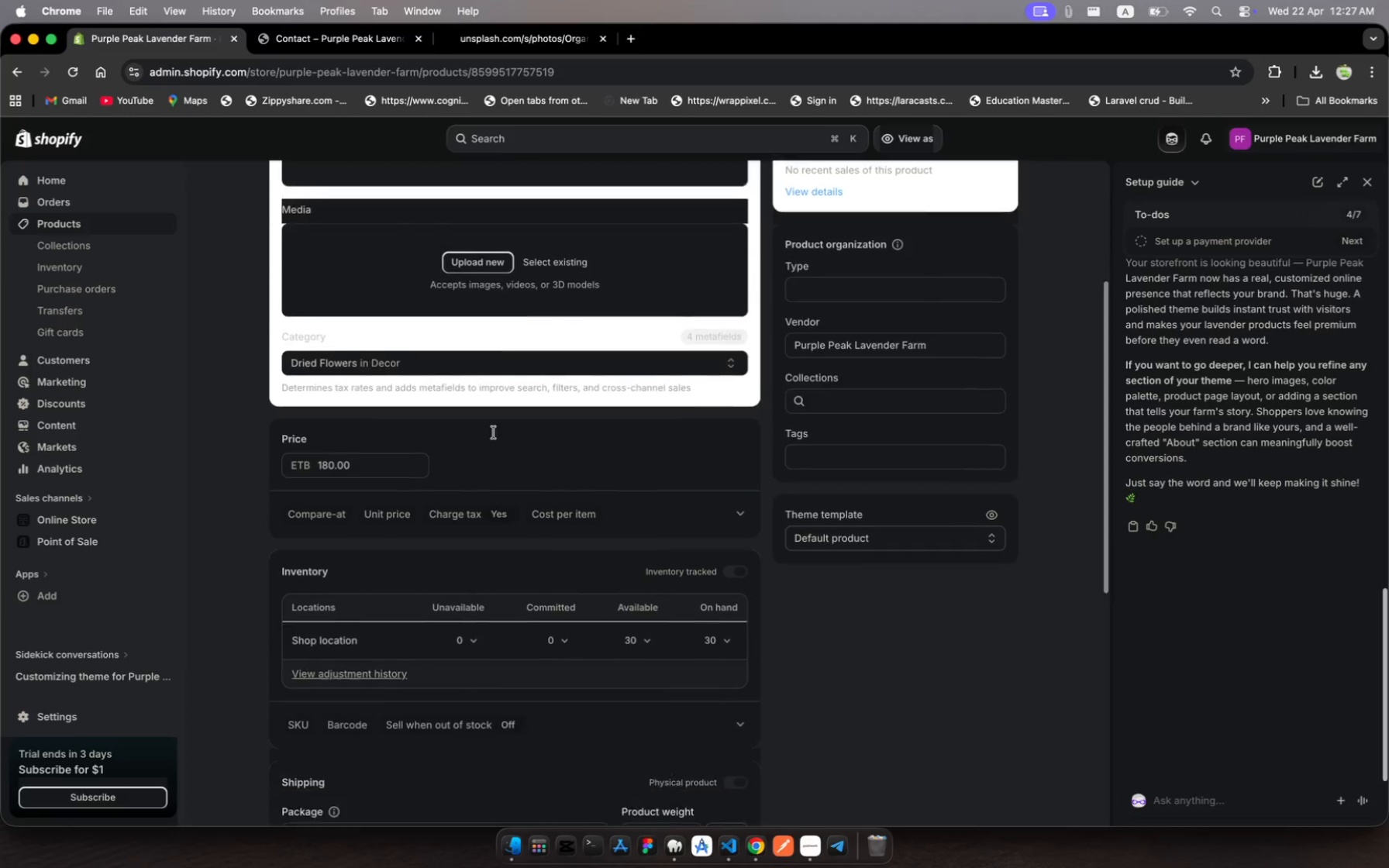 
scroll: coordinate [494, 432], scroll_direction: down, amount: 106.0
 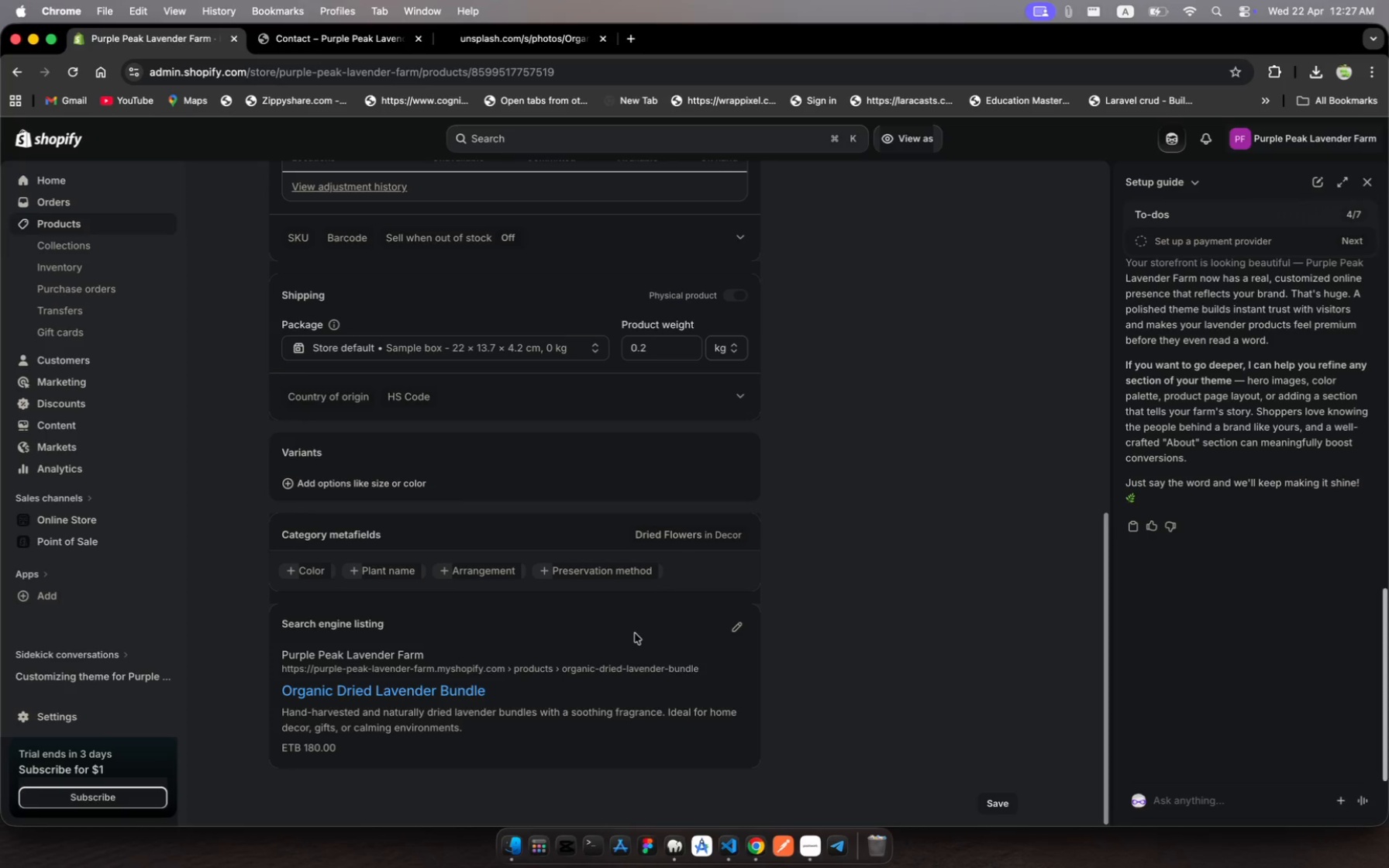 
wait(13.98)
 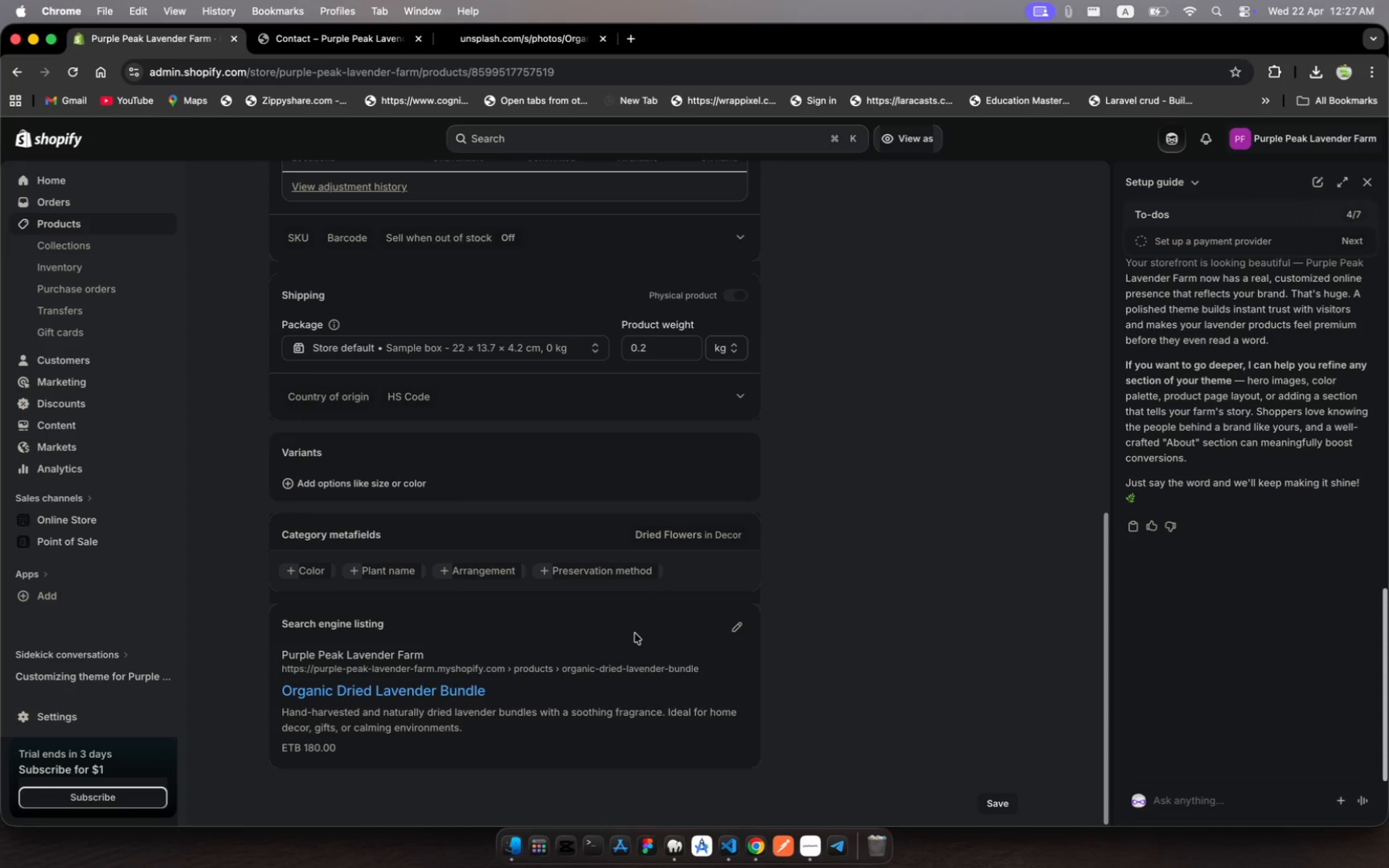 
scroll: coordinate [563, 463], scroll_direction: up, amount: 42.0
 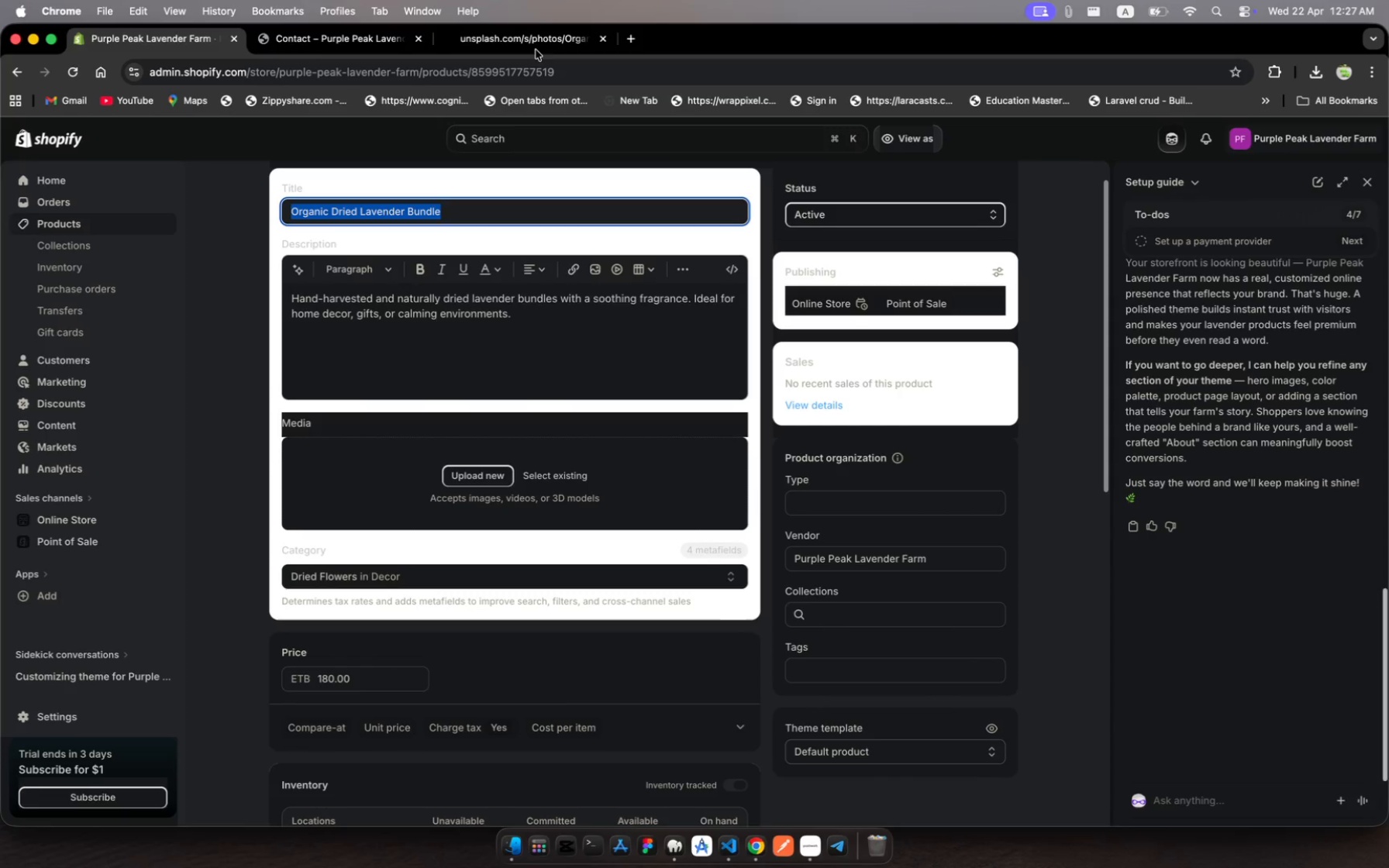 
left_click([519, 29])
 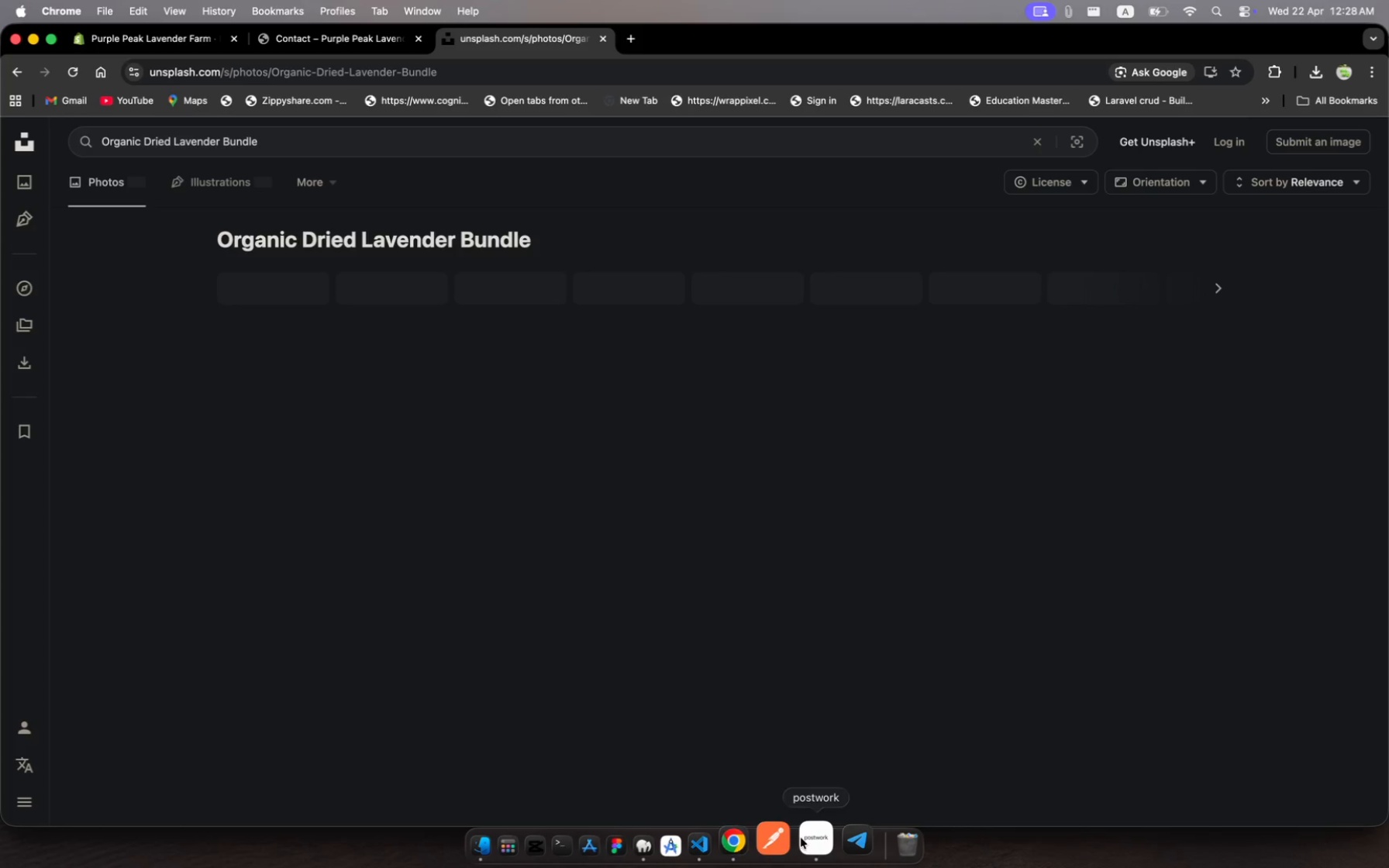 
left_click([805, 839])